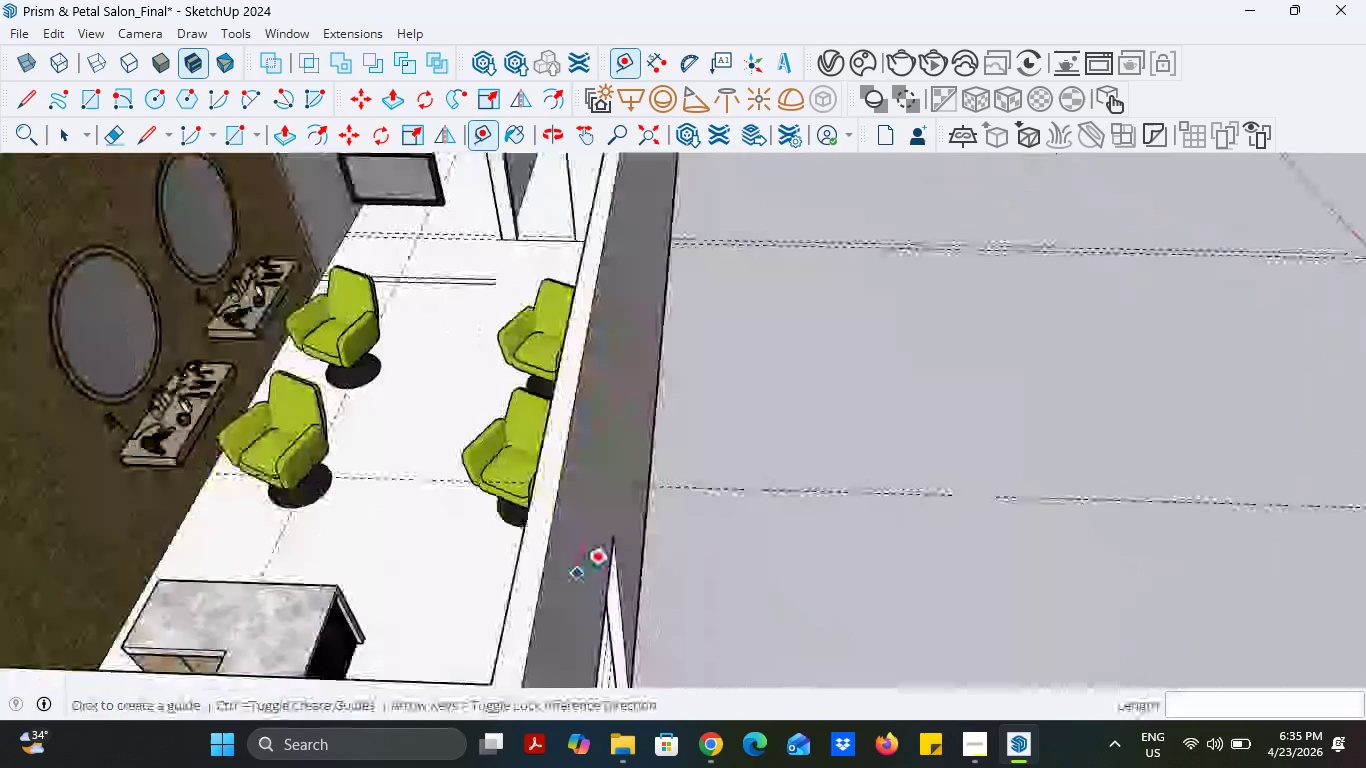 
scroll: coordinate [522, 454], scroll_direction: up, amount: 1.0
 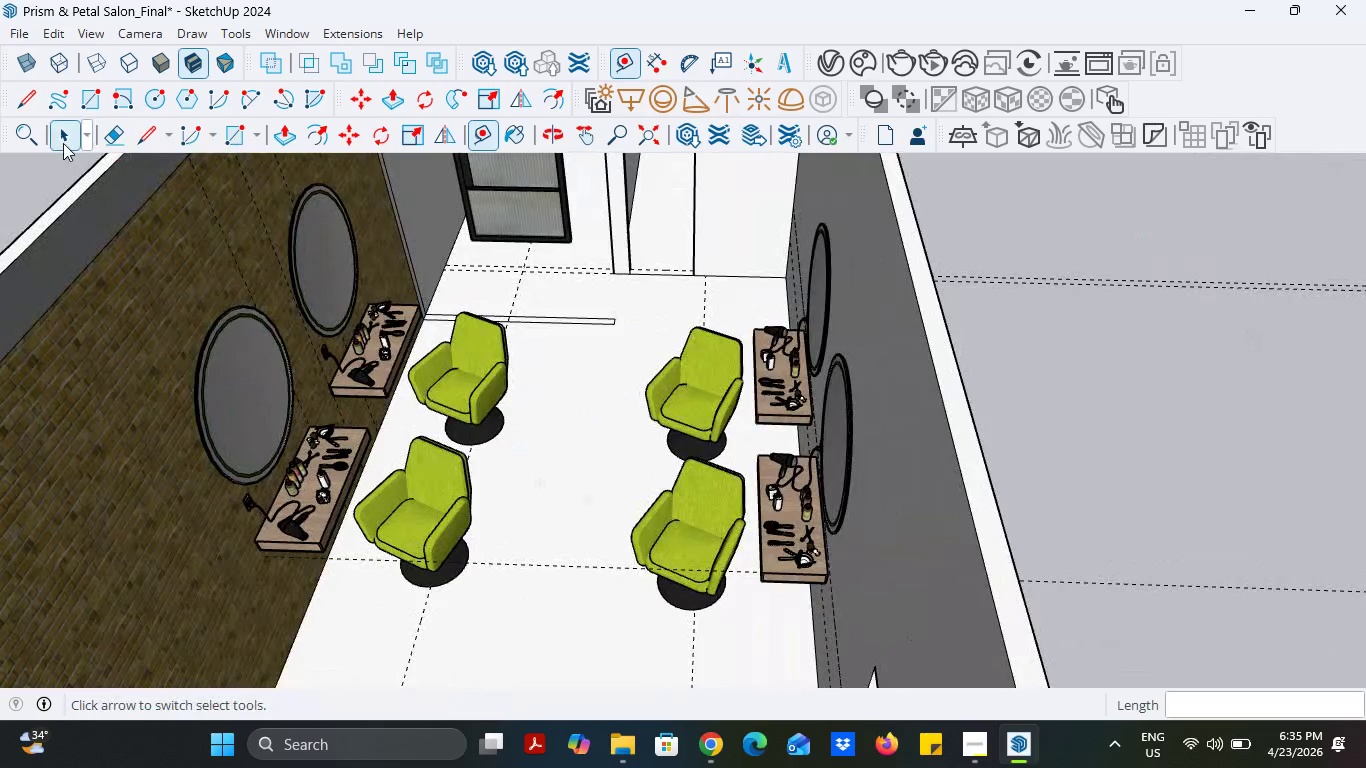 
left_click([61, 138])
 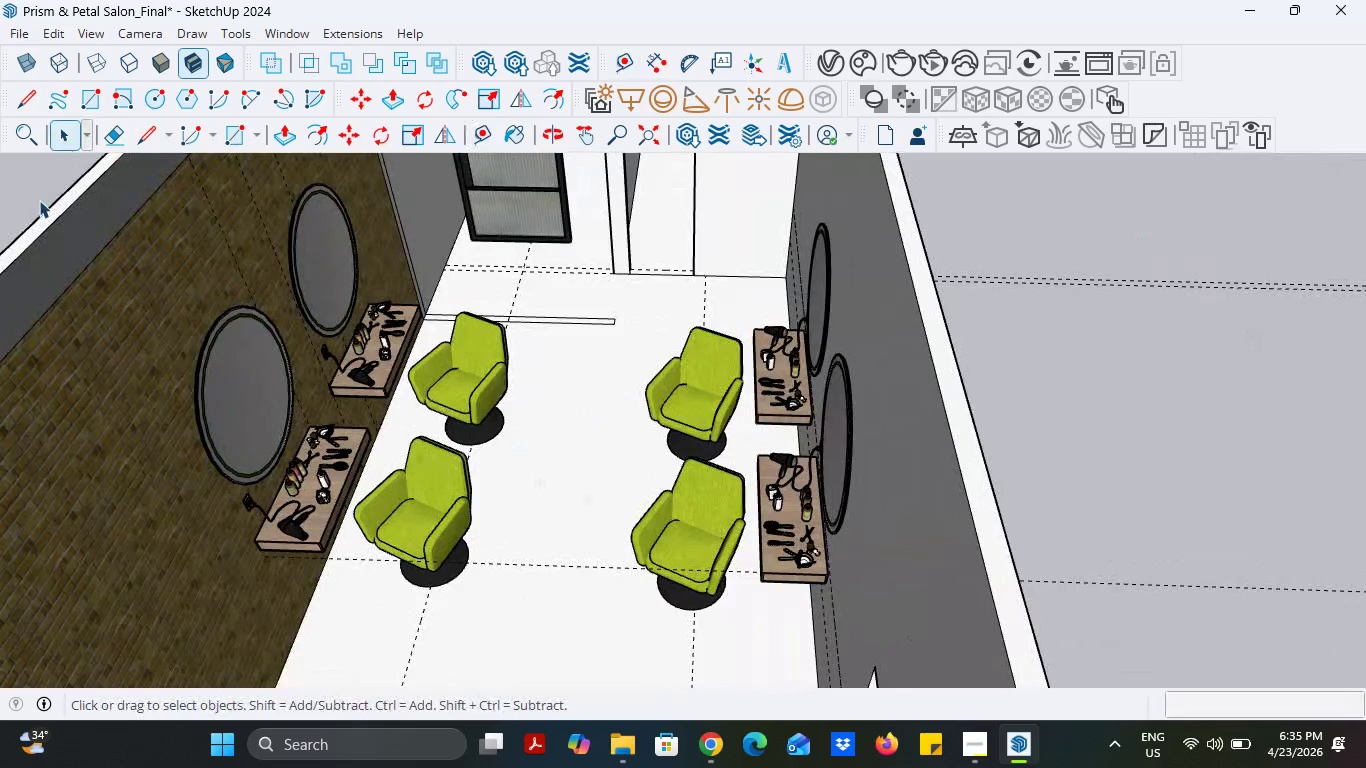 
left_click([36, 194])
 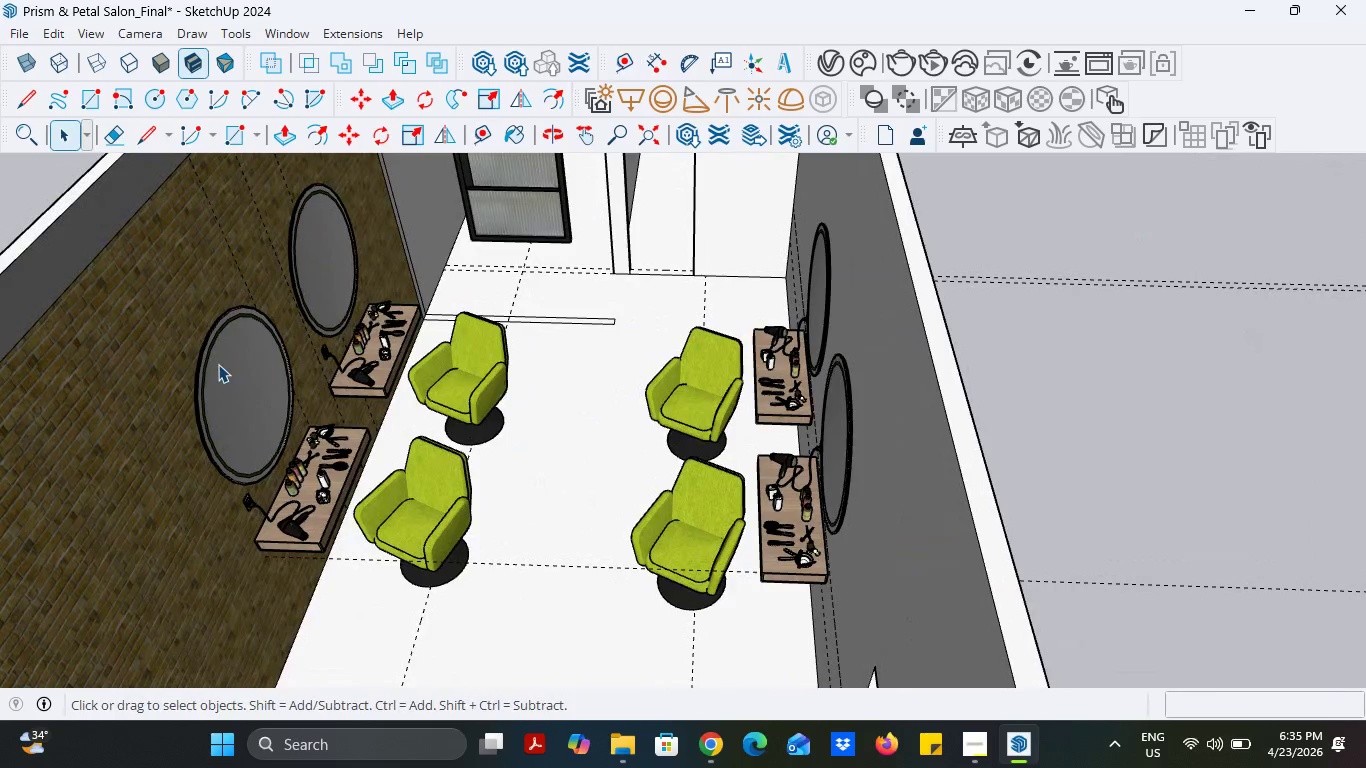 
left_click([218, 364])
 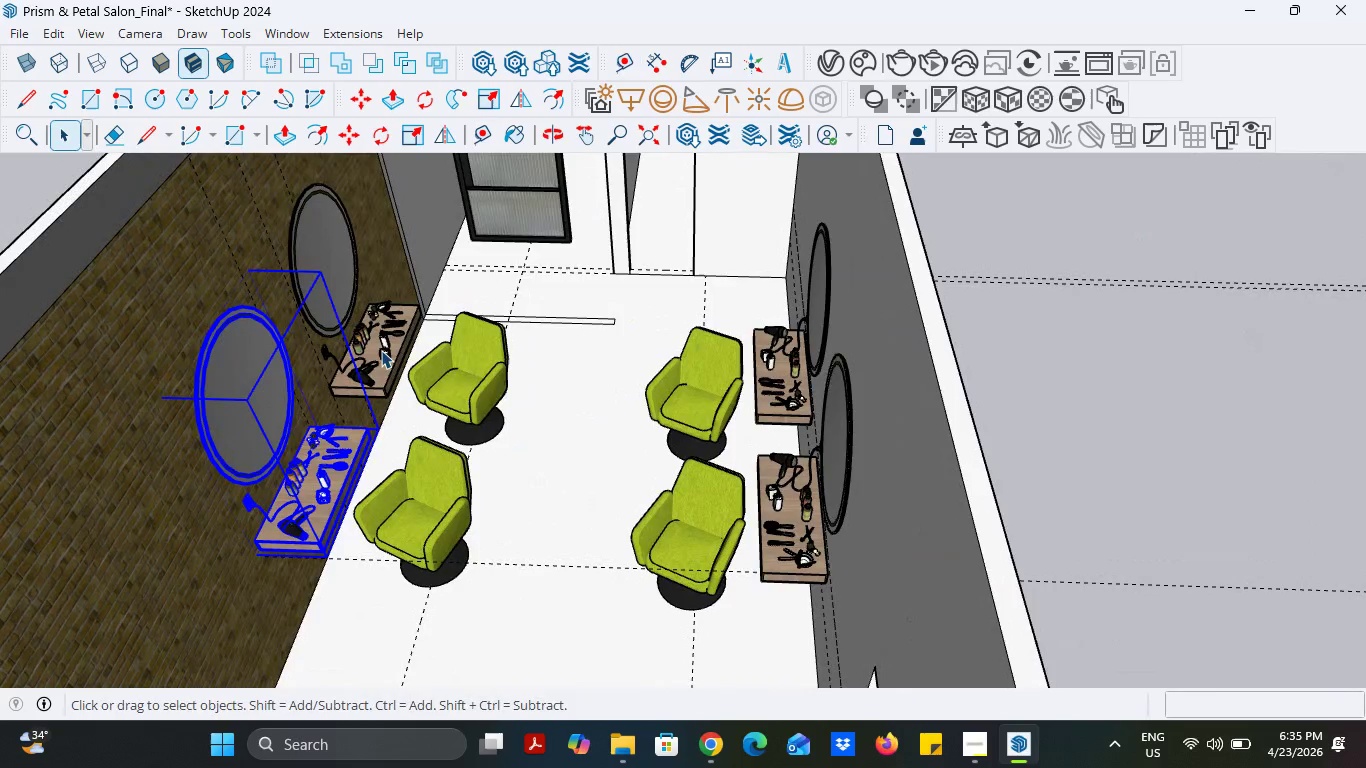 
hold_key(key=ControlLeft, duration=0.52)
left_click([381, 350])
 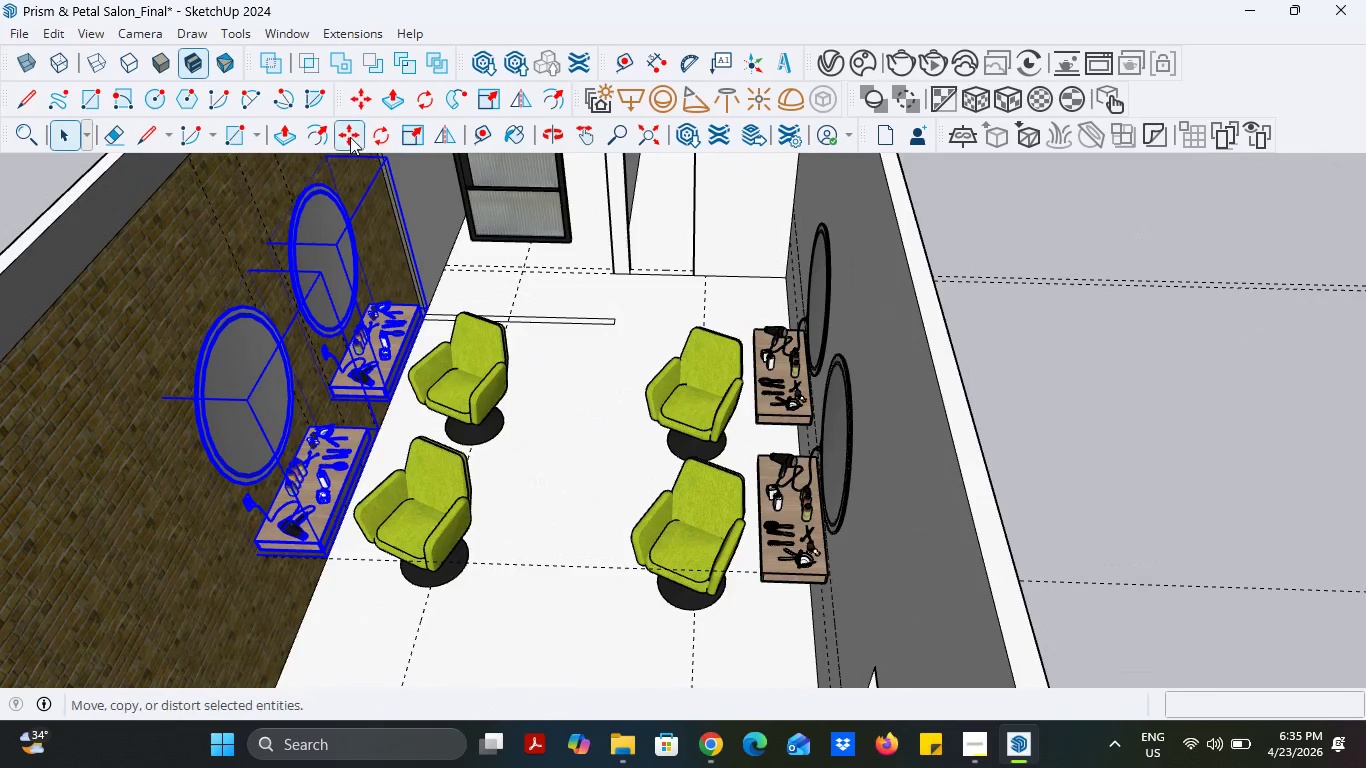 
left_click([350, 137])
 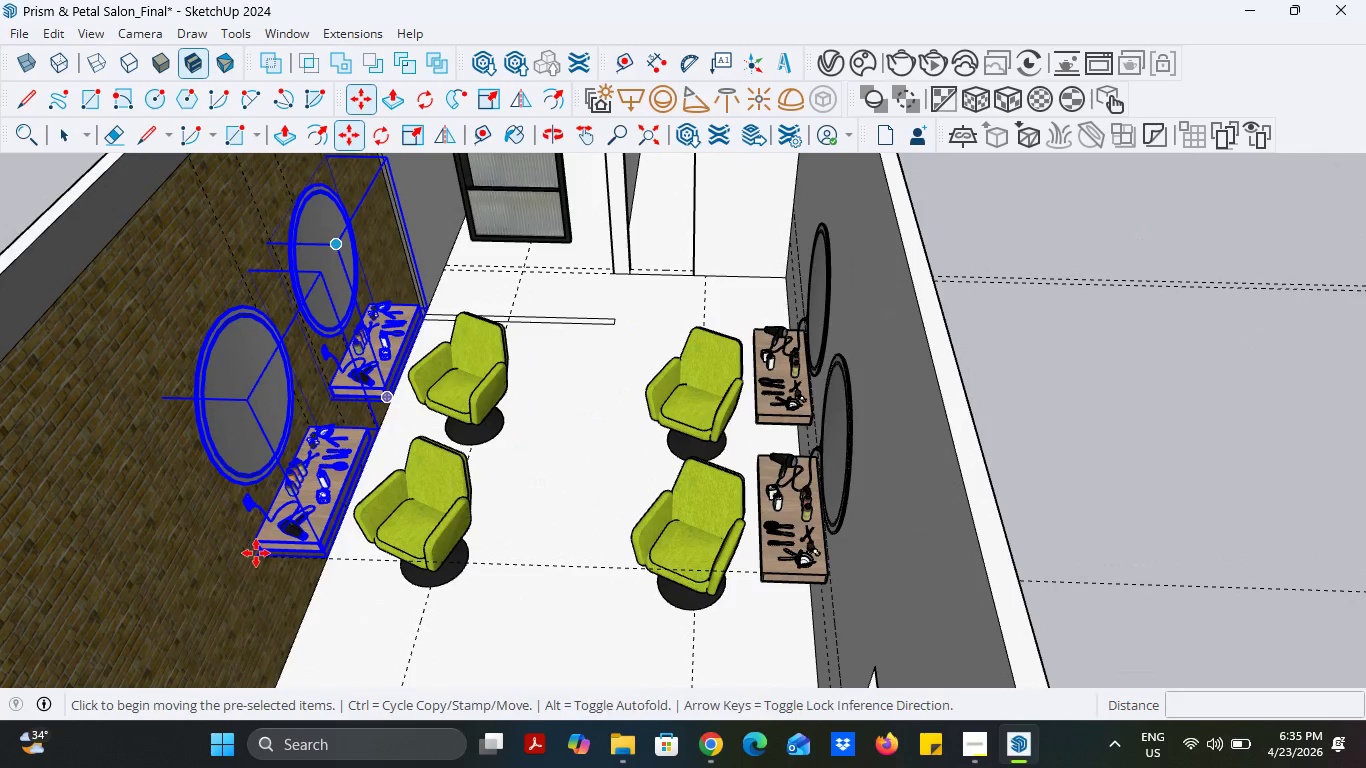 
scroll: coordinate [239, 576], scroll_direction: up, amount: 26.0
 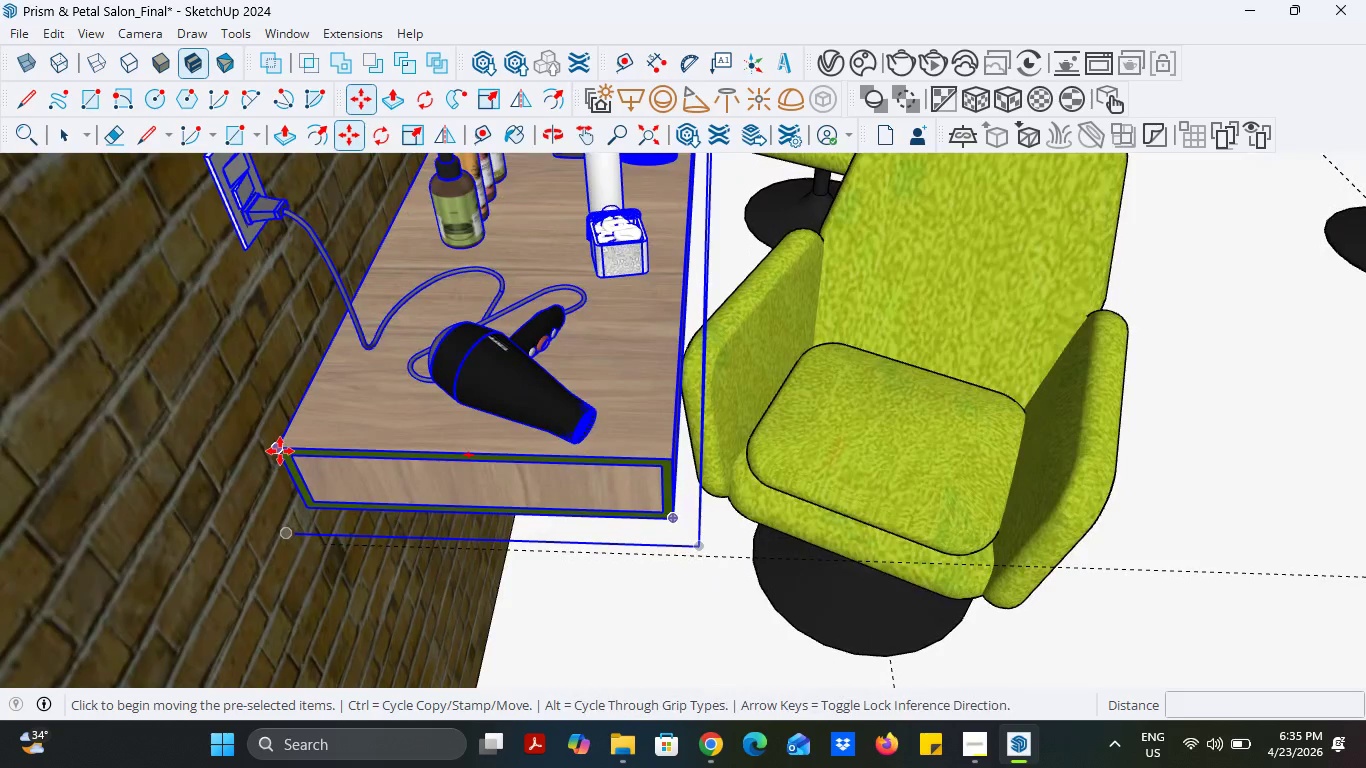 
left_click([280, 451])
 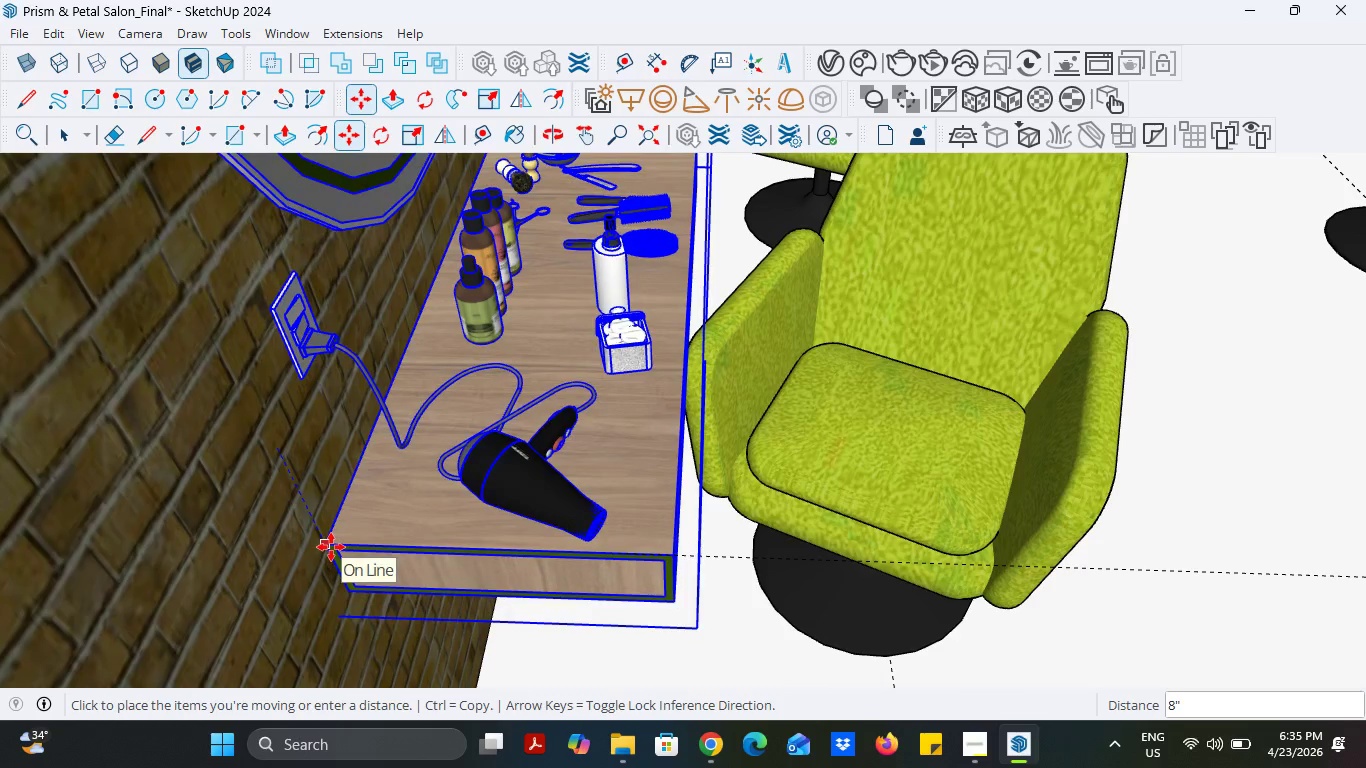 
left_click([331, 547])
 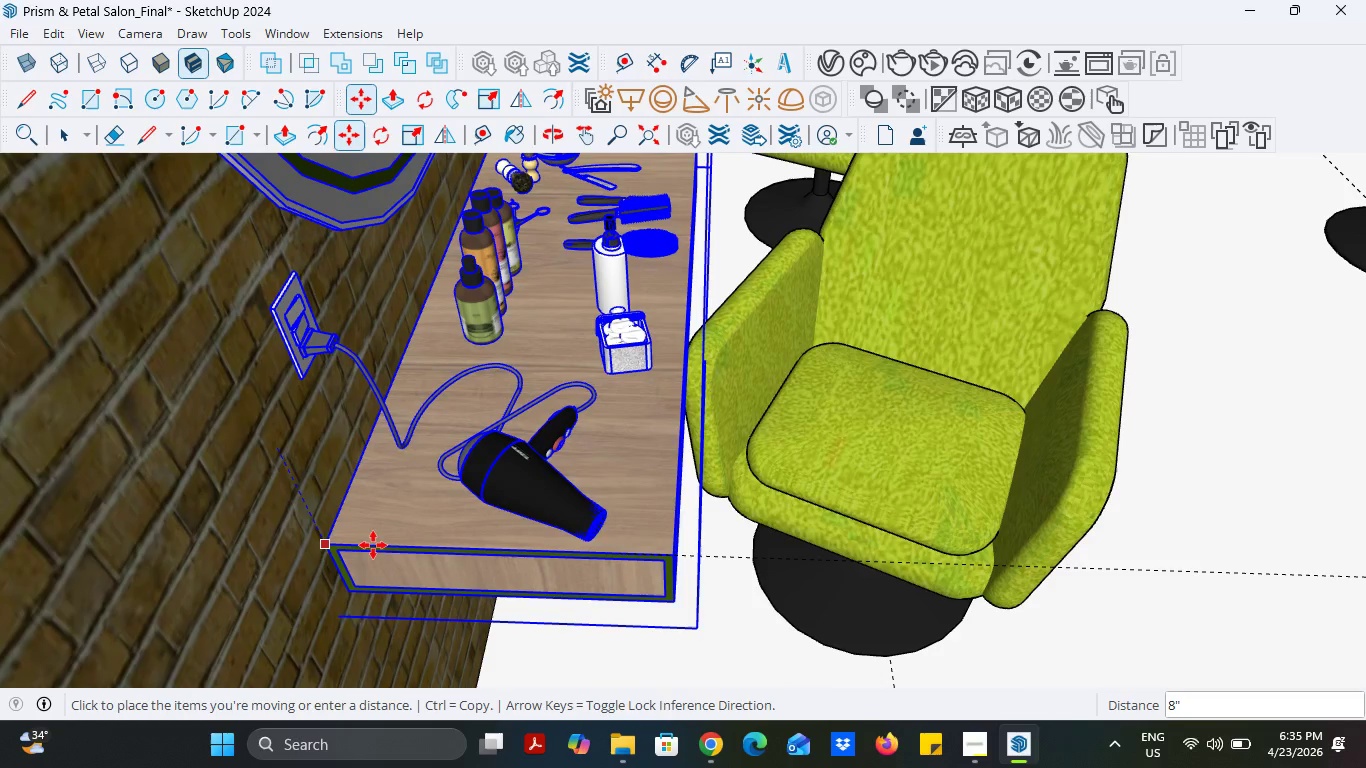 
scroll: coordinate [421, 477], scroll_direction: down, amount: 32.0
 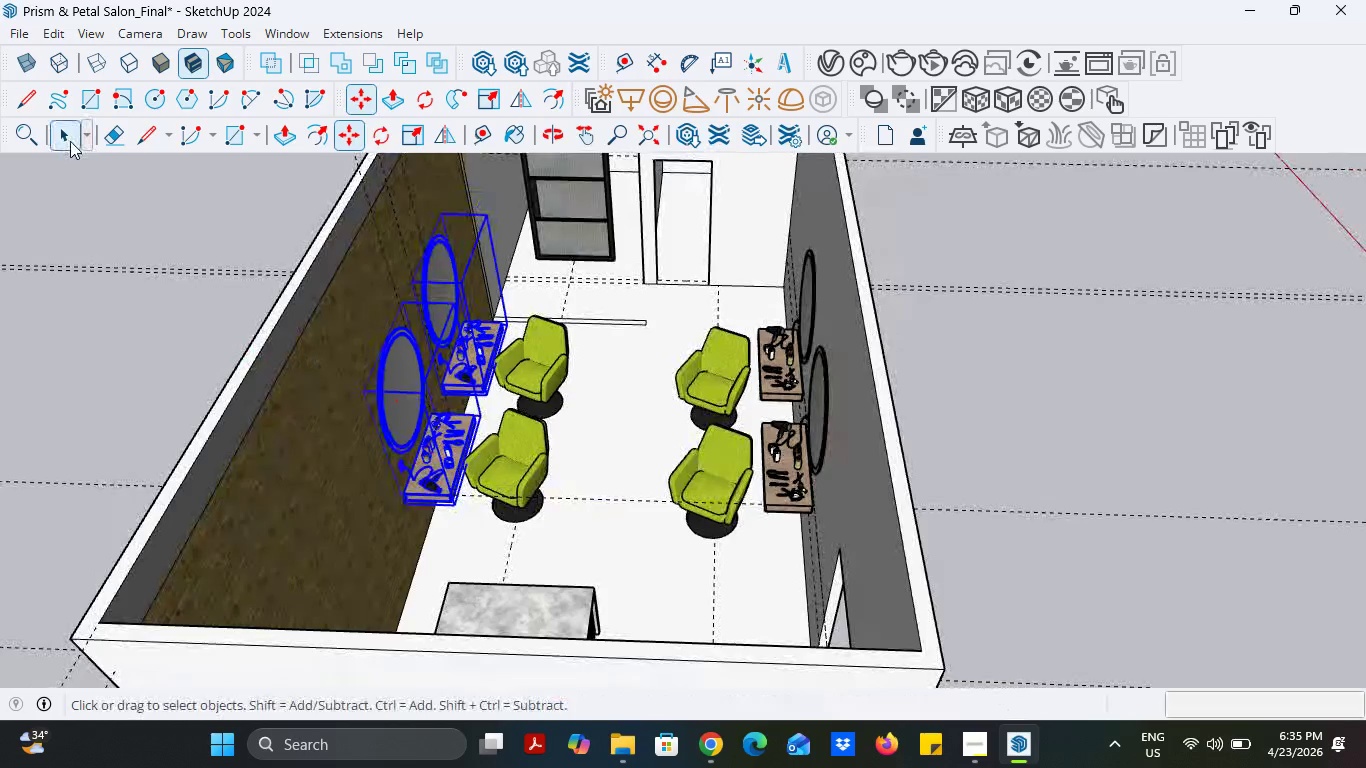 
double_click([104, 328])
 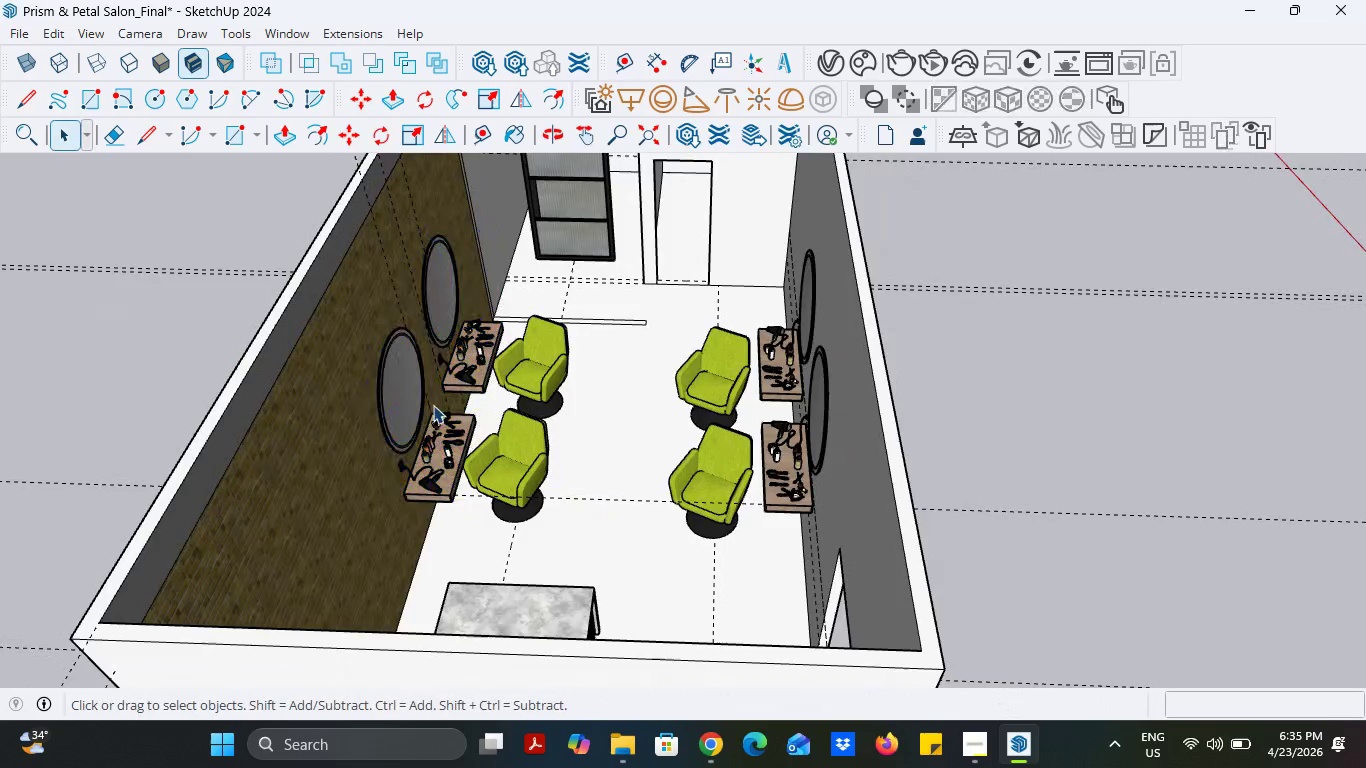 
scroll: coordinate [472, 457], scroll_direction: up, amount: 28.0
 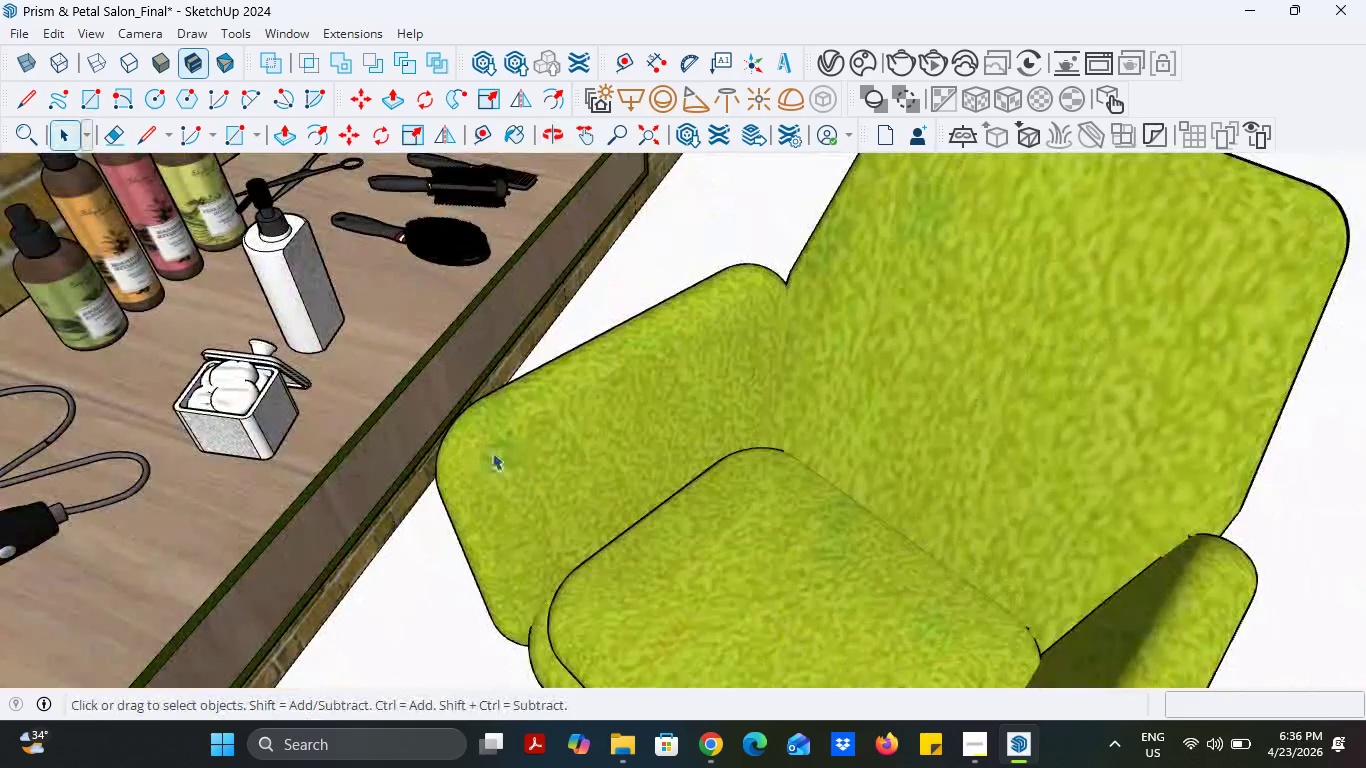 
scroll: coordinate [881, 569], scroll_direction: down, amount: 28.0
 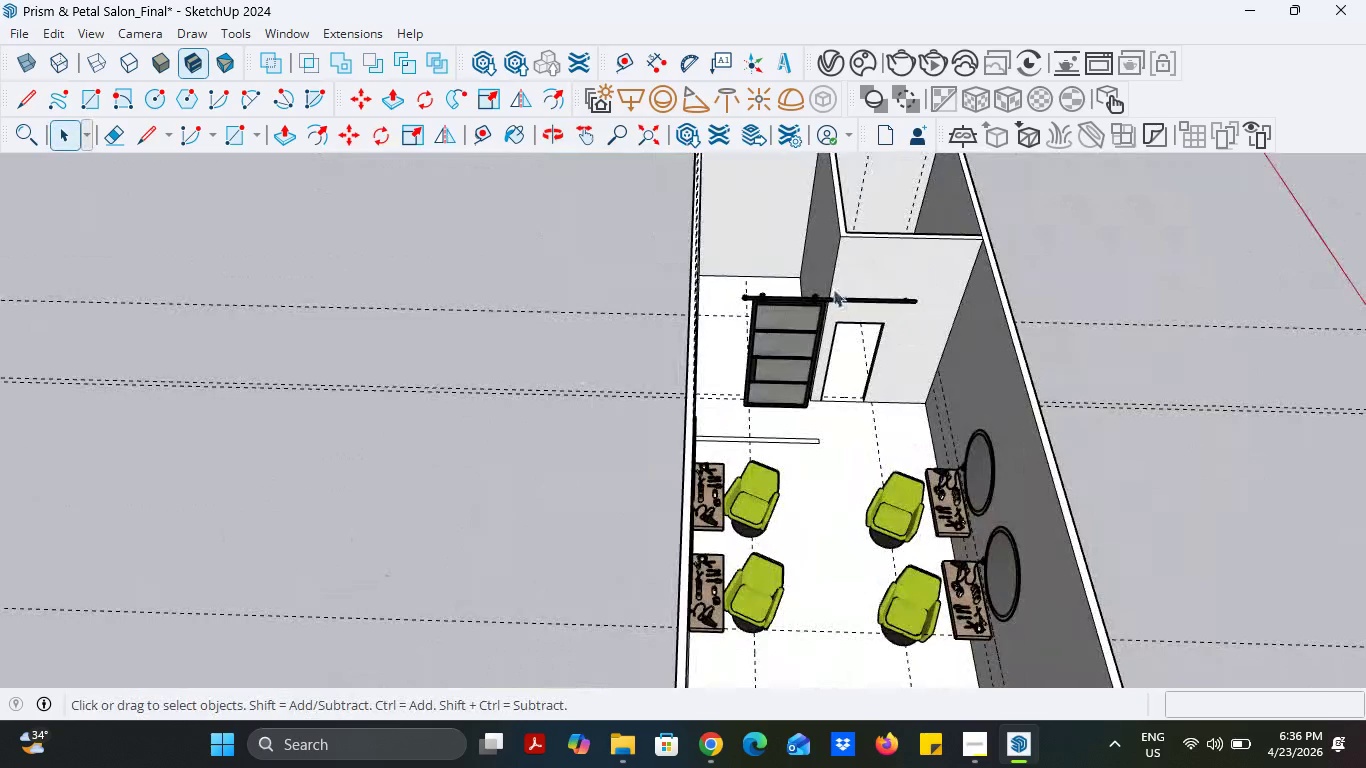 
scroll: coordinate [848, 309], scroll_direction: up, amount: 12.0
 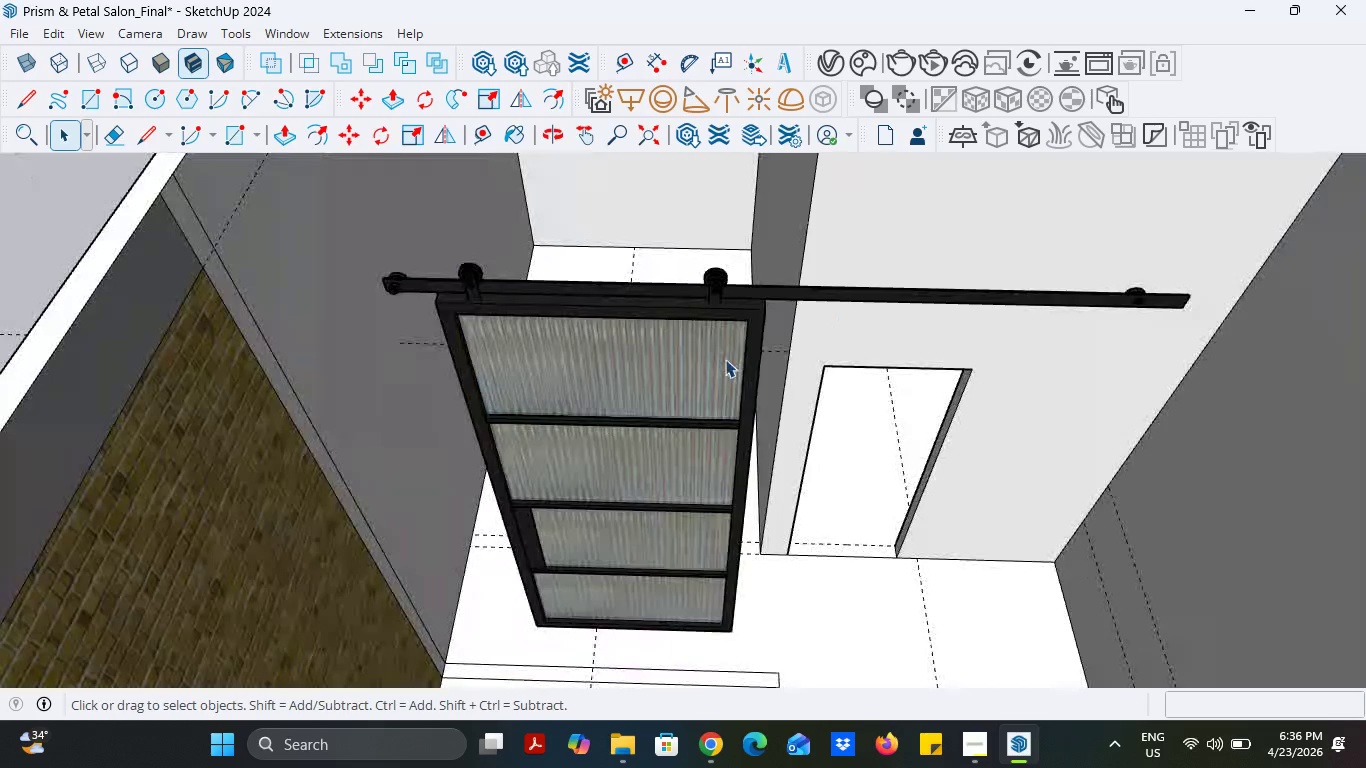 
left_click([725, 359])
 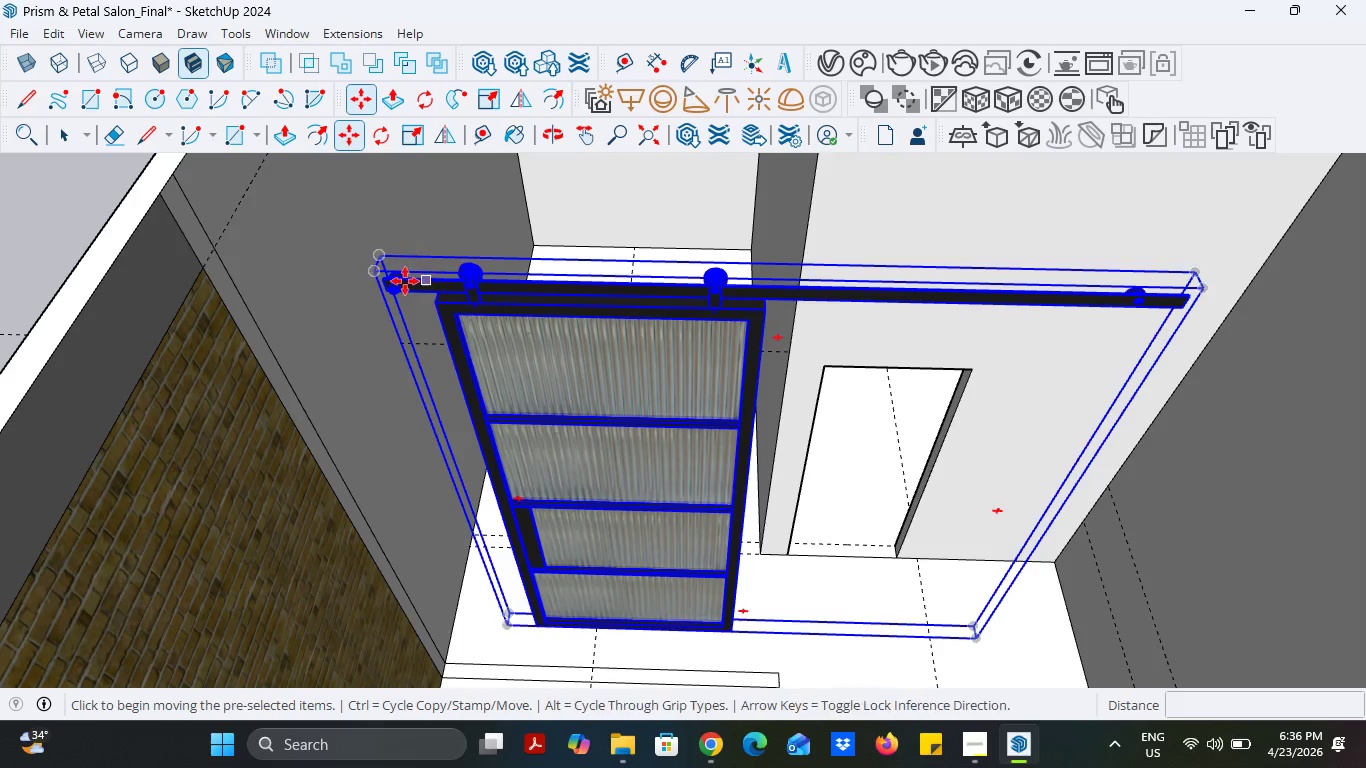 
wait(5.98)
 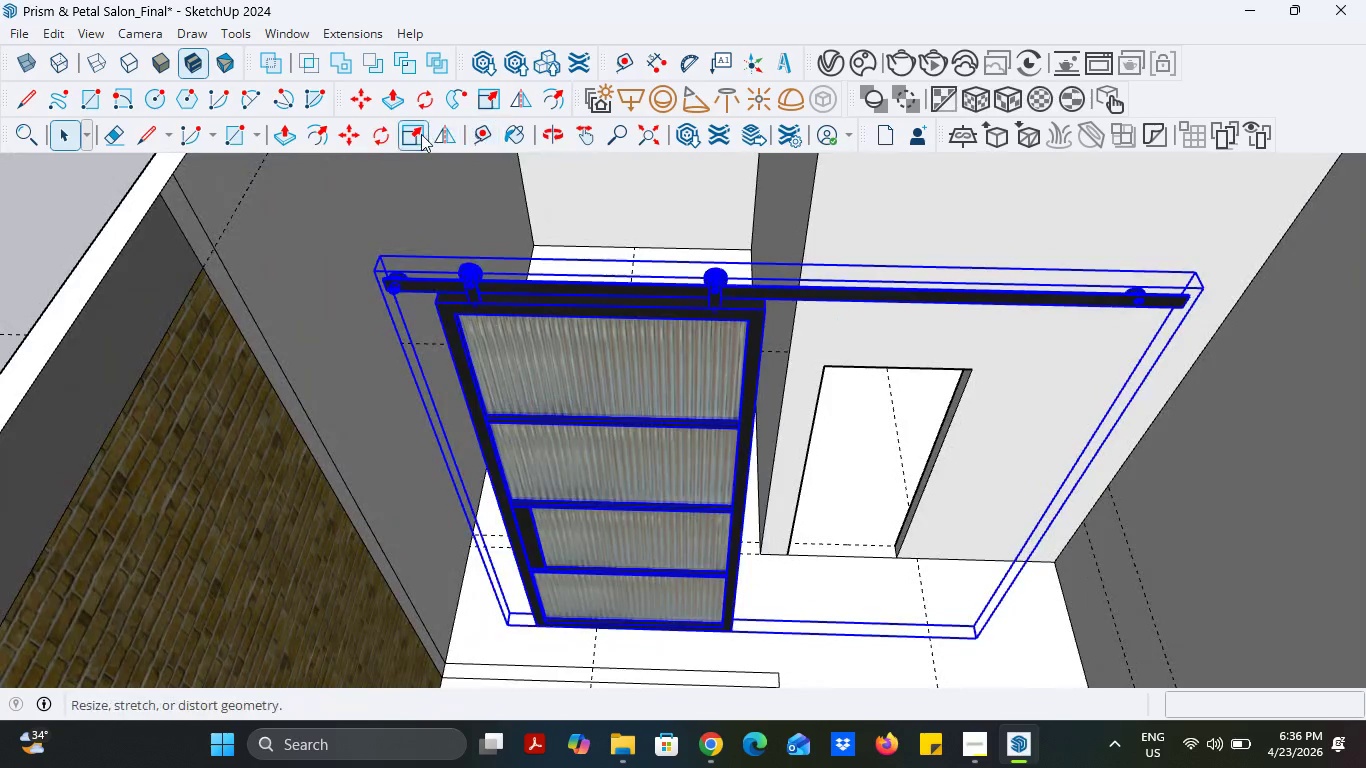 
scroll: coordinate [967, 498], scroll_direction: up, amount: 10.0
 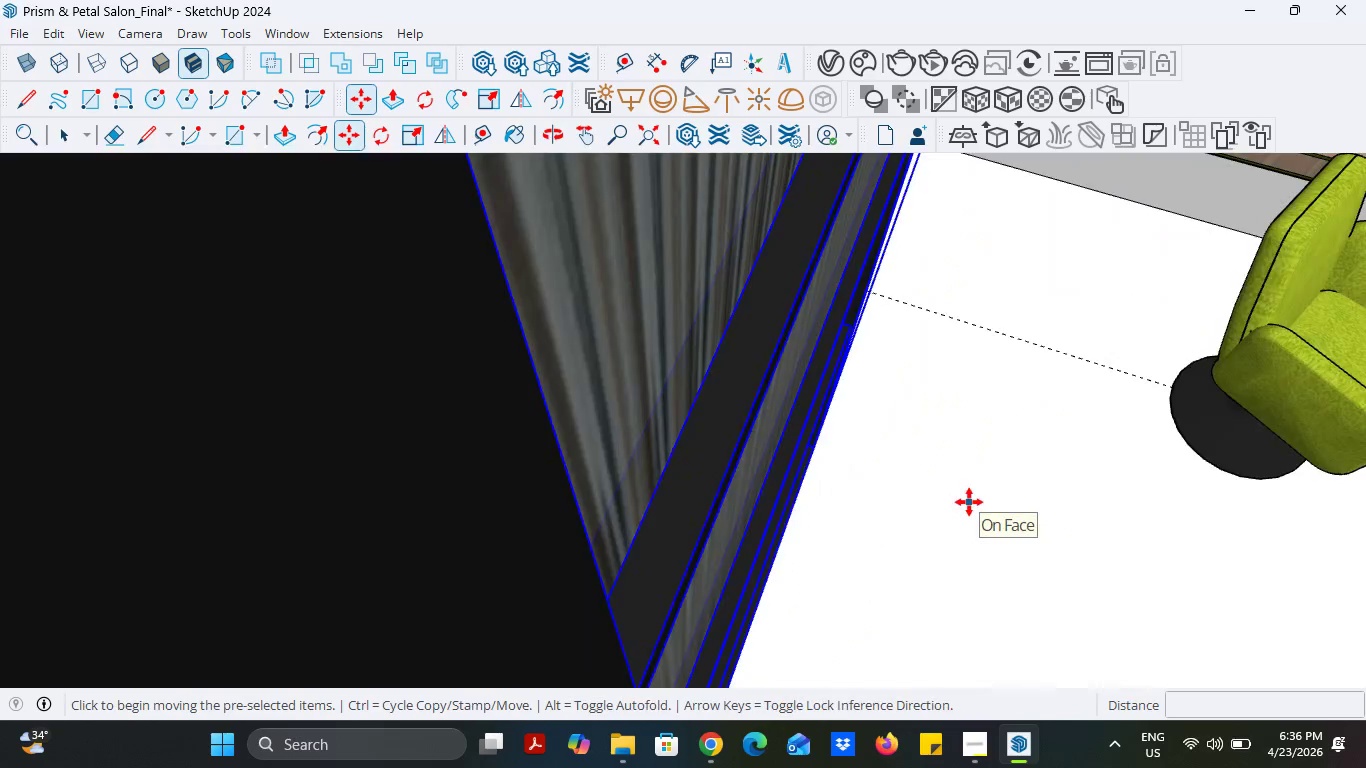 
scroll: coordinate [969, 502], scroll_direction: down, amount: 3.0
 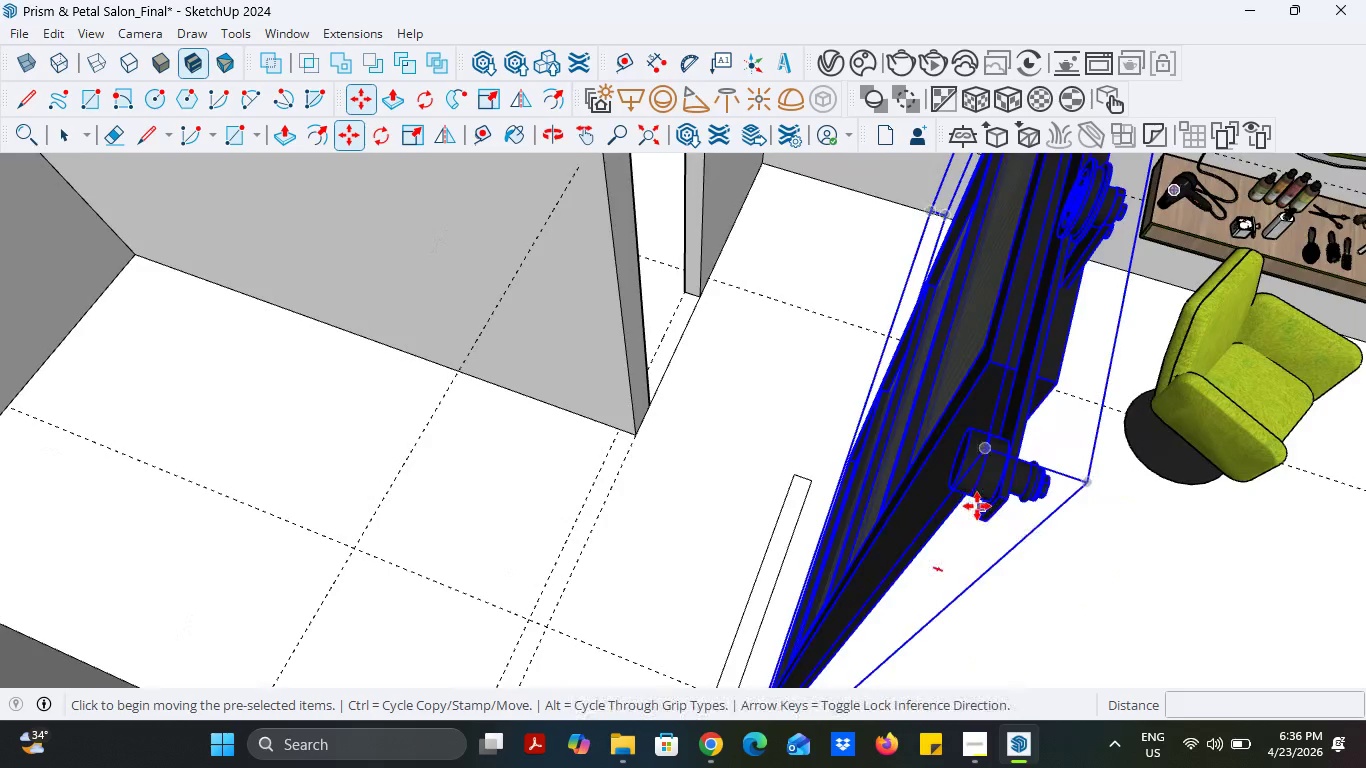 
scroll: coordinate [978, 506], scroll_direction: none, amount: 0.0
 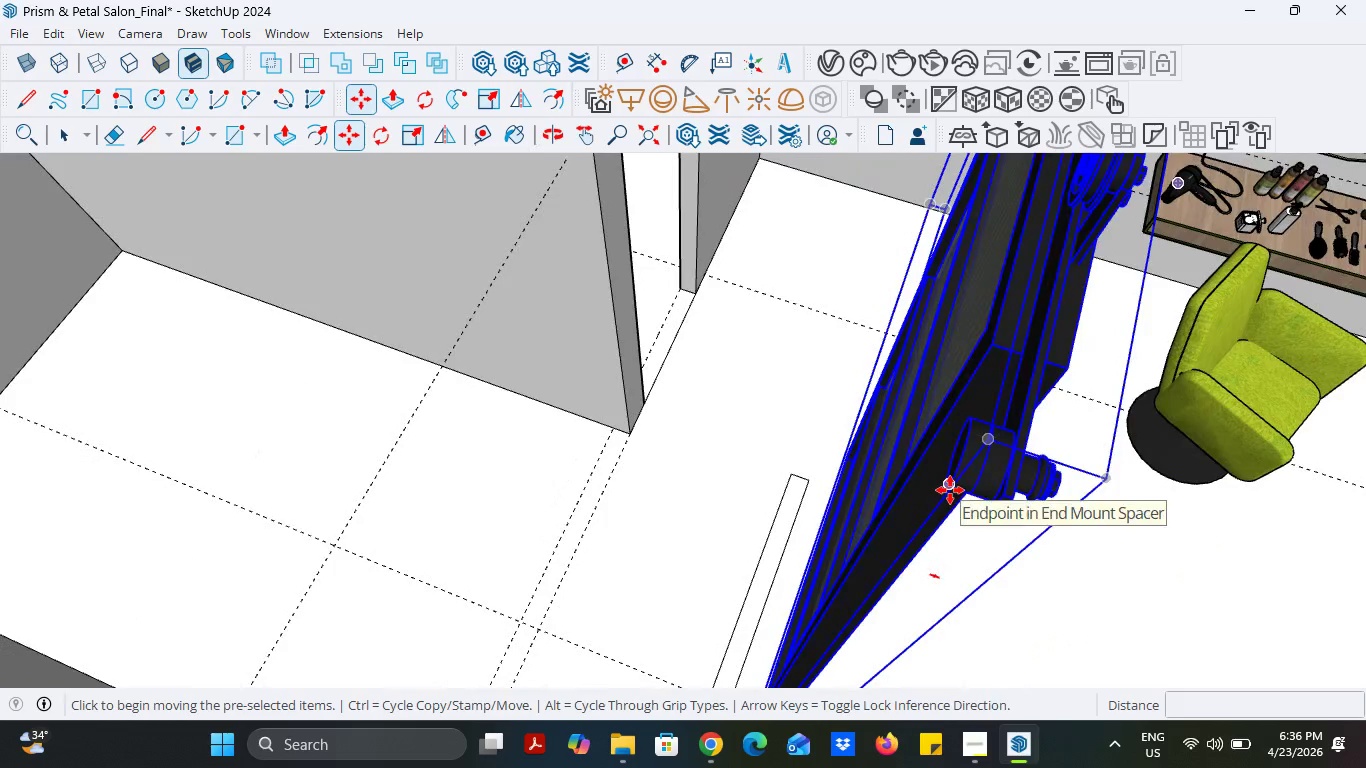 
left_click([950, 490])
 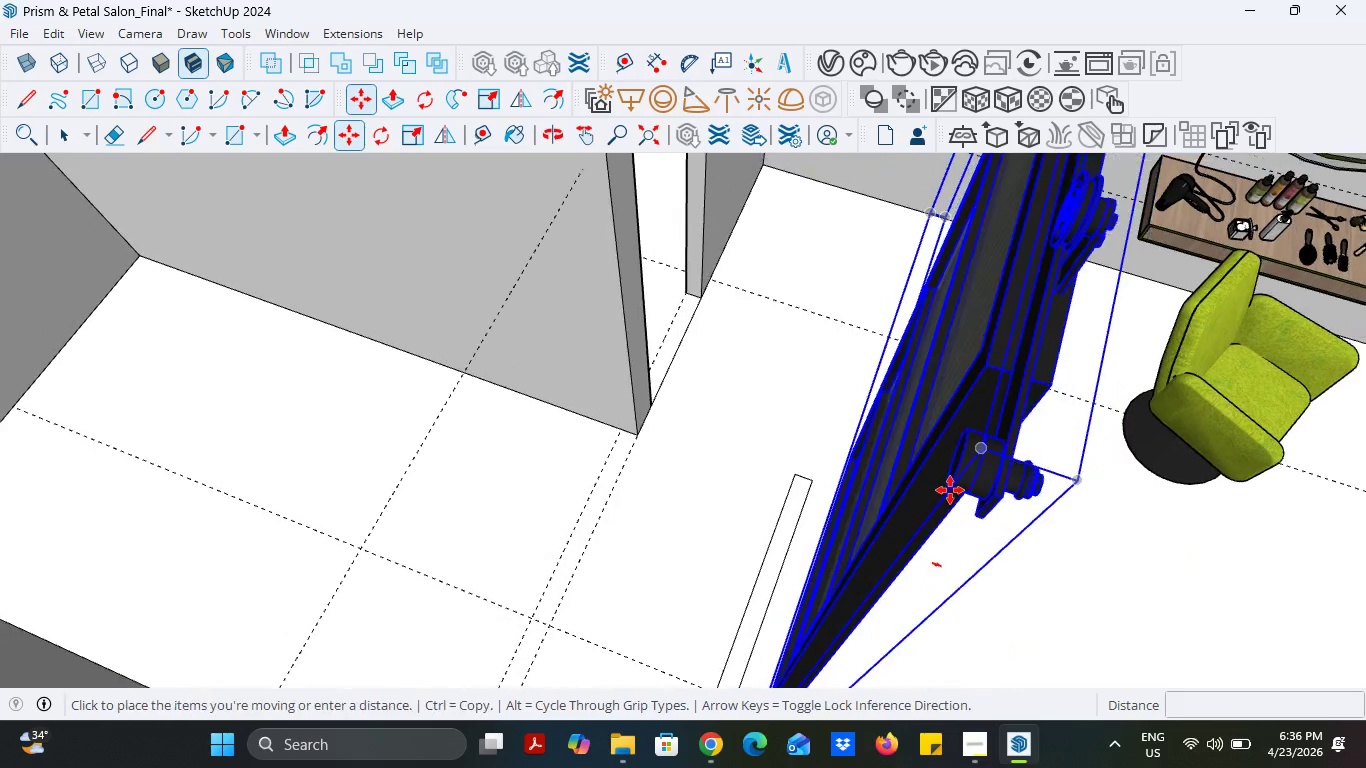 
scroll: coordinate [890, 423], scroll_direction: down, amount: 15.0
 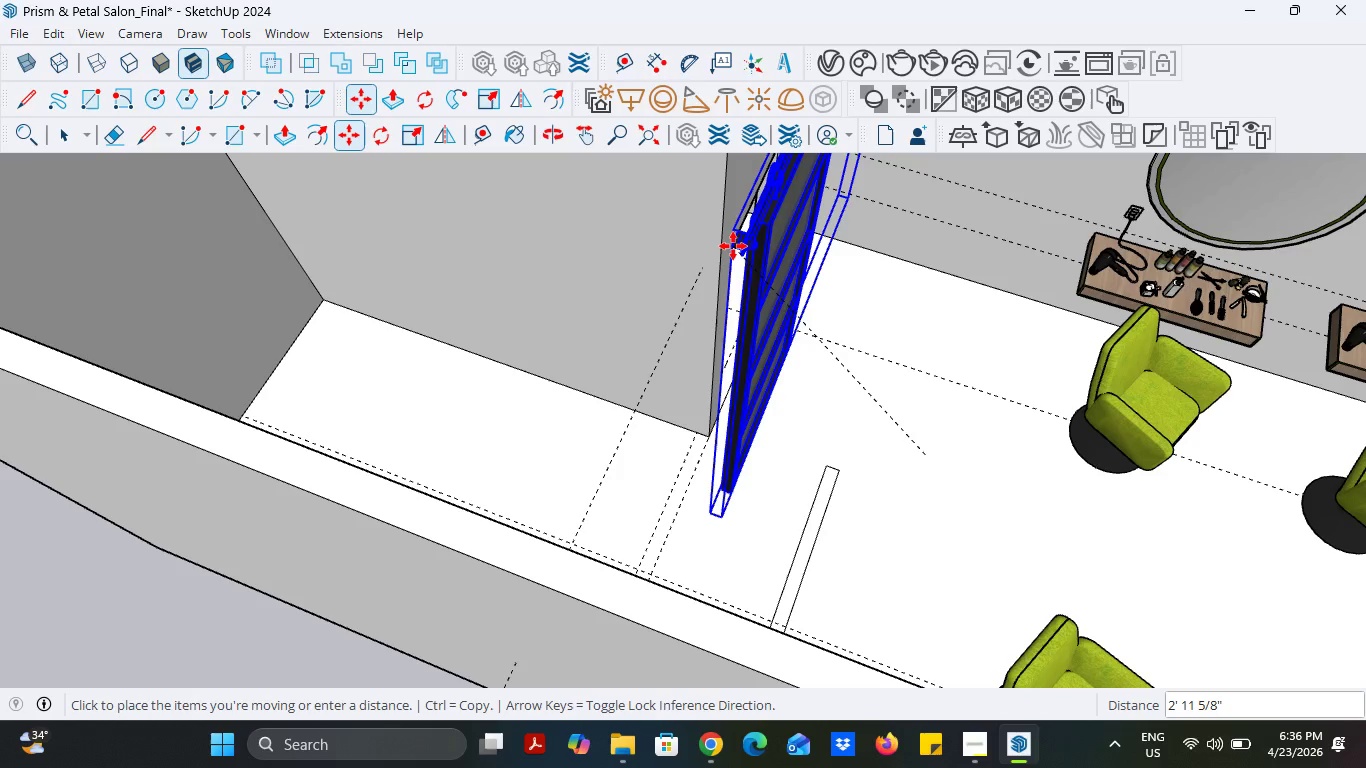 
scroll: coordinate [767, 259], scroll_direction: up, amount: 3.0
 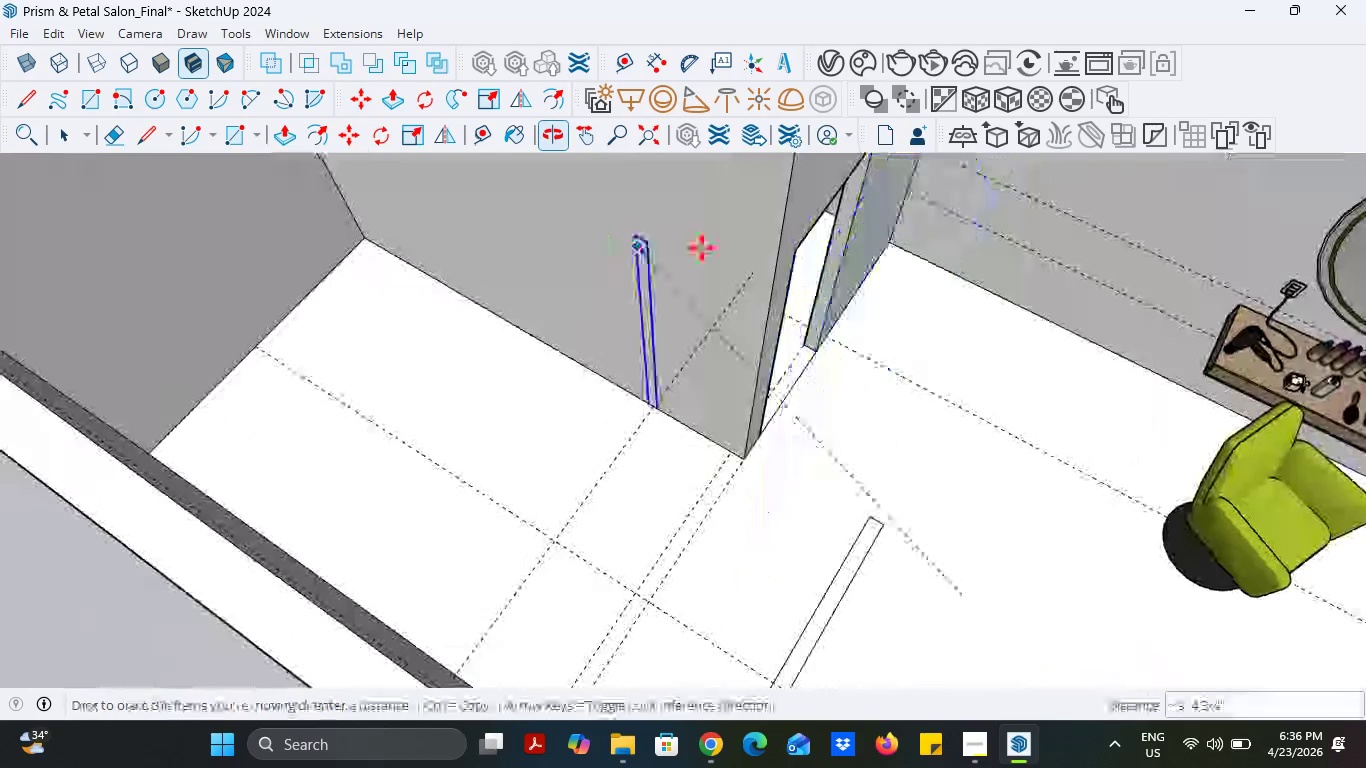 
left_click([790, 245])
 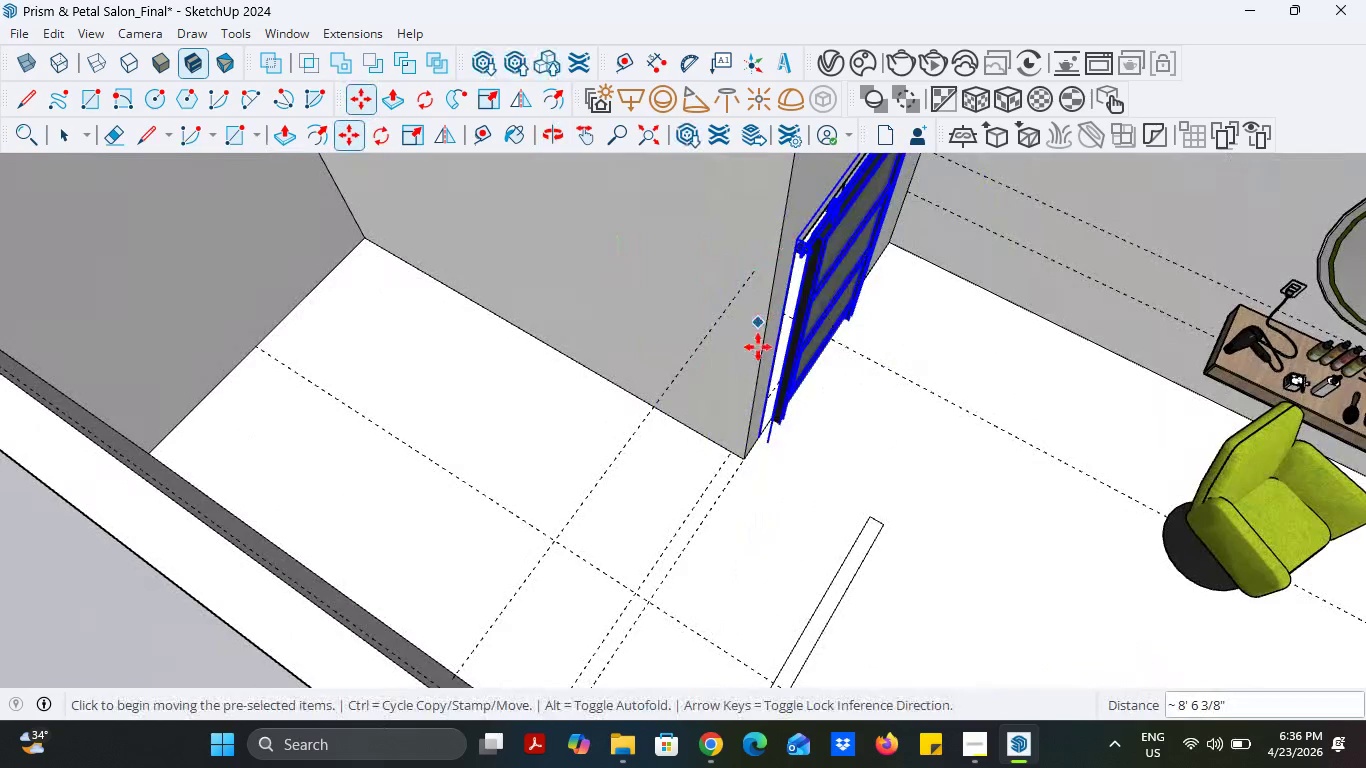 
scroll: coordinate [758, 347], scroll_direction: down, amount: 7.0
 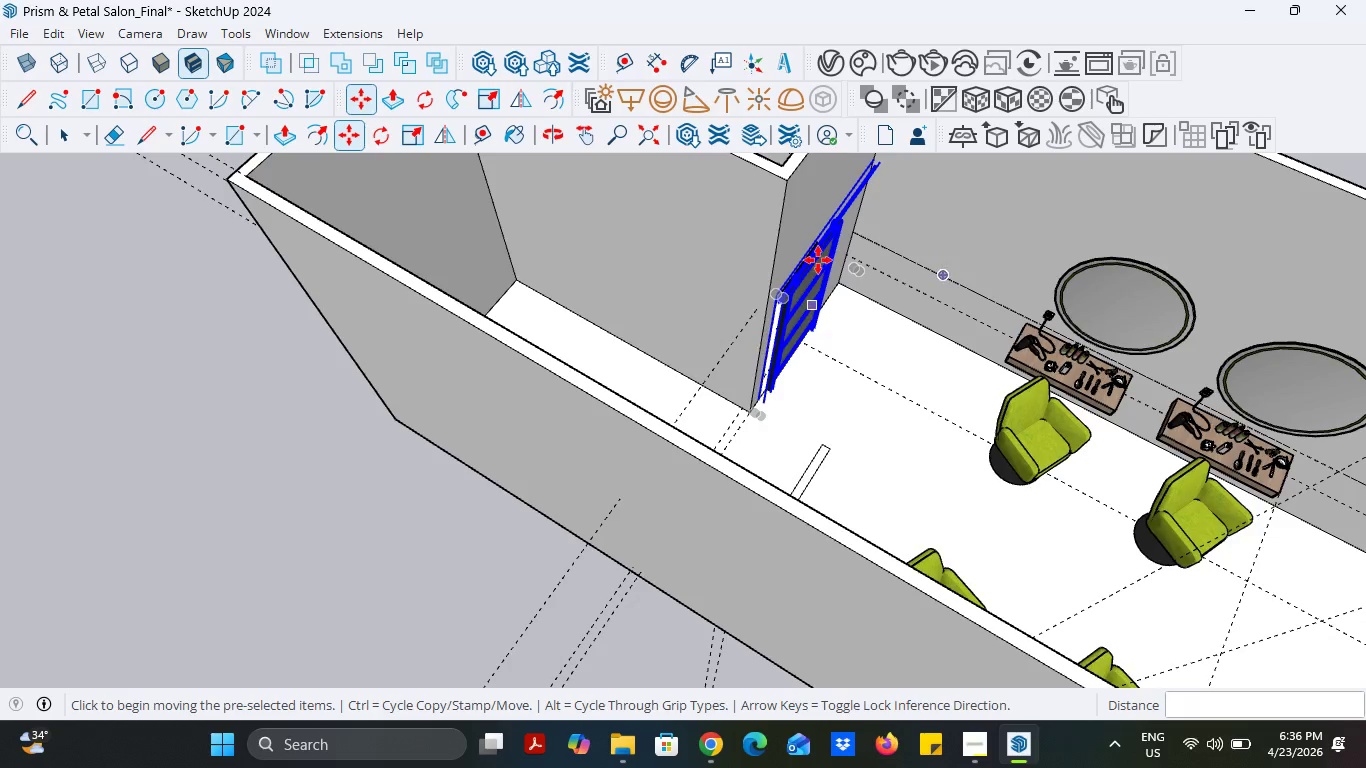 
scroll: coordinate [852, 311], scroll_direction: up, amount: 17.0
 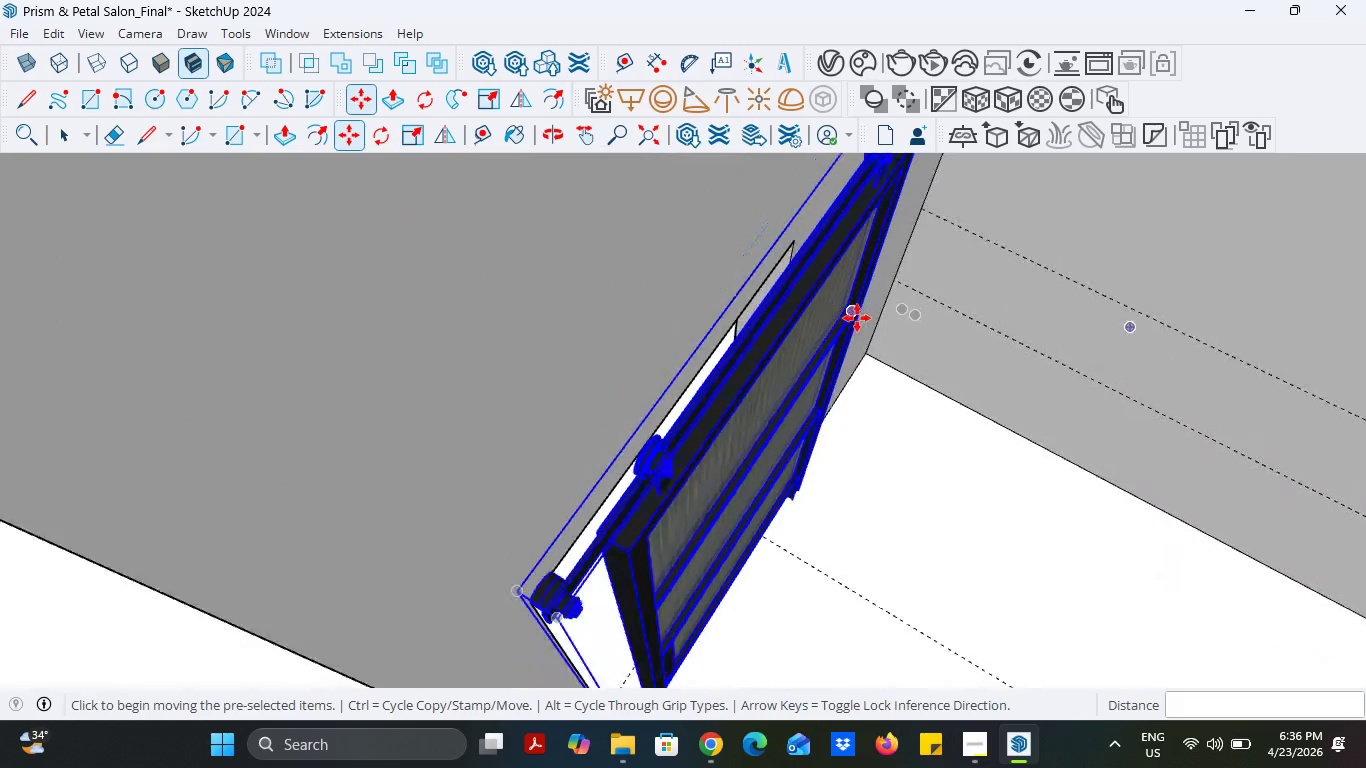 
scroll: coordinate [856, 318], scroll_direction: down, amount: 3.0
 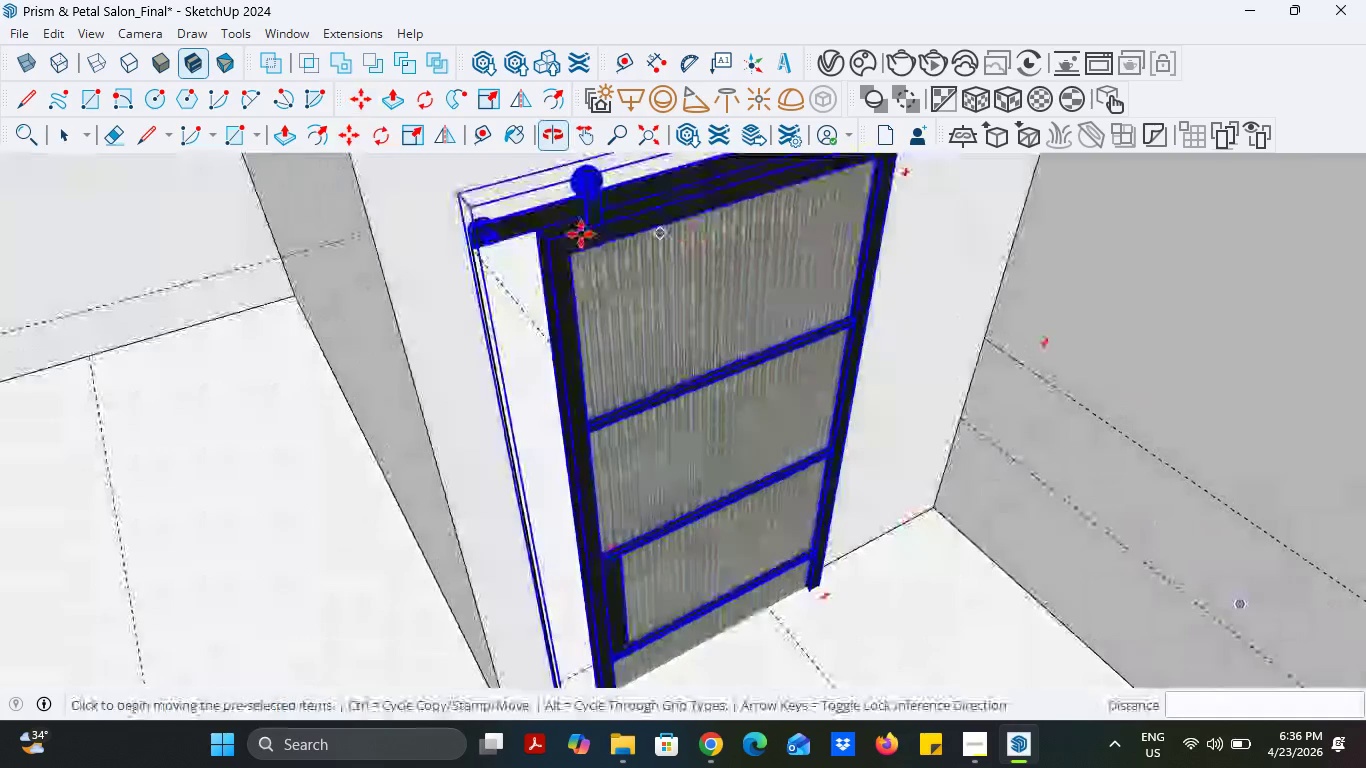 
scroll: coordinate [453, 285], scroll_direction: up, amount: 12.0
 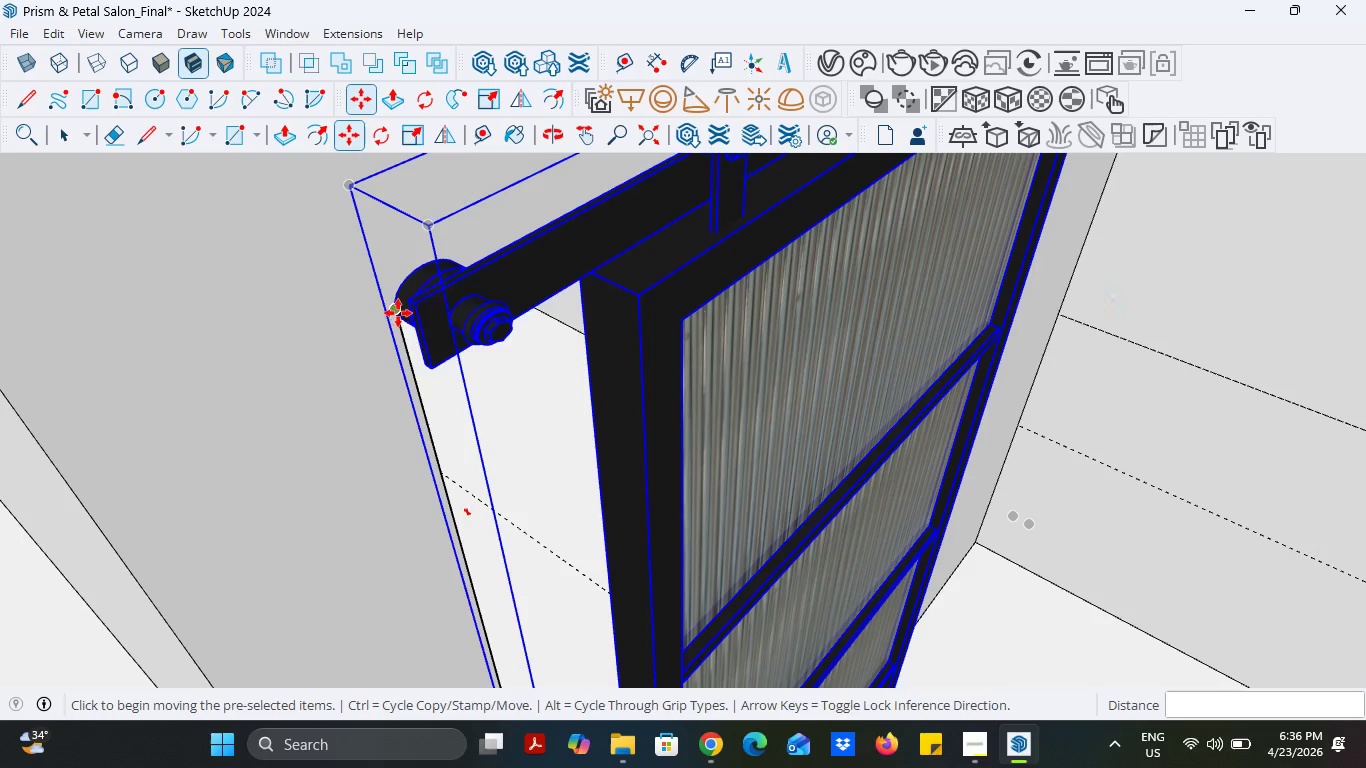 
left_click([398, 313])
 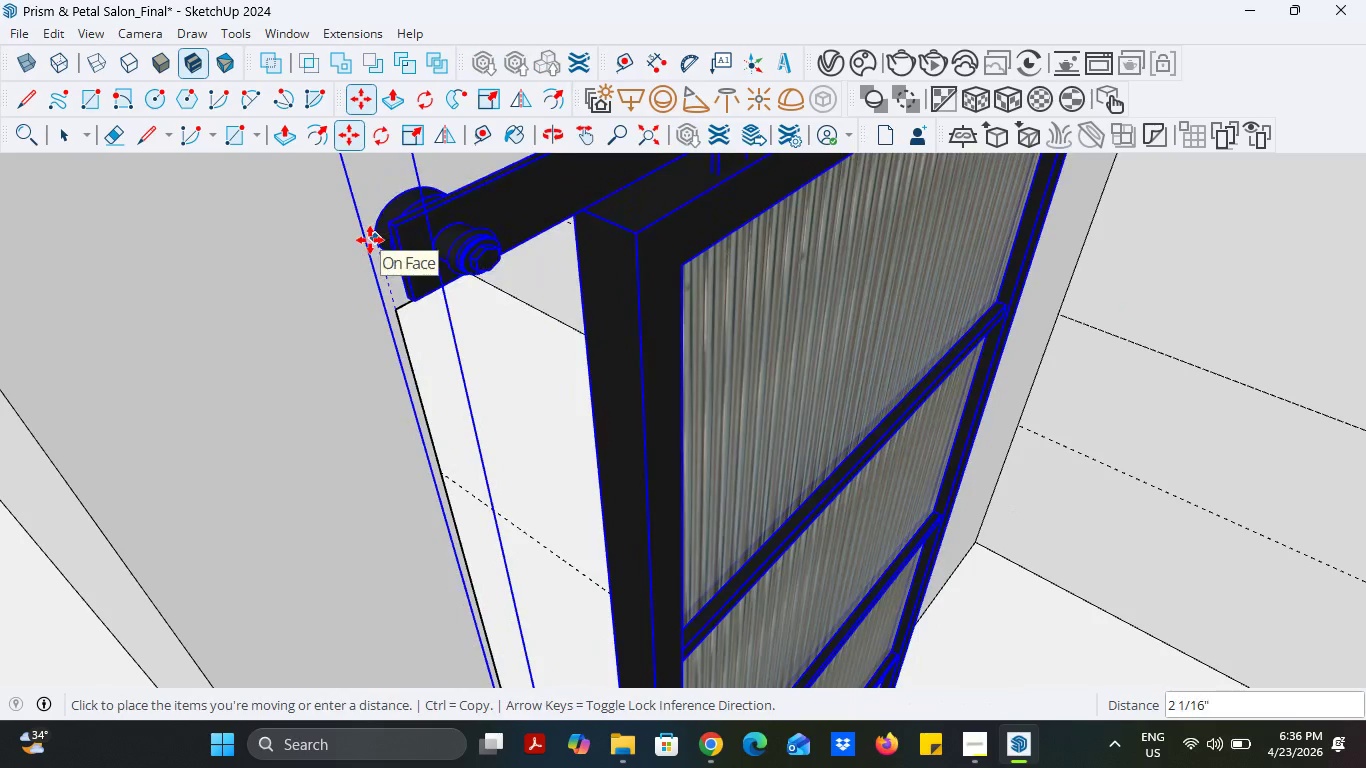 
left_click([370, 240])
 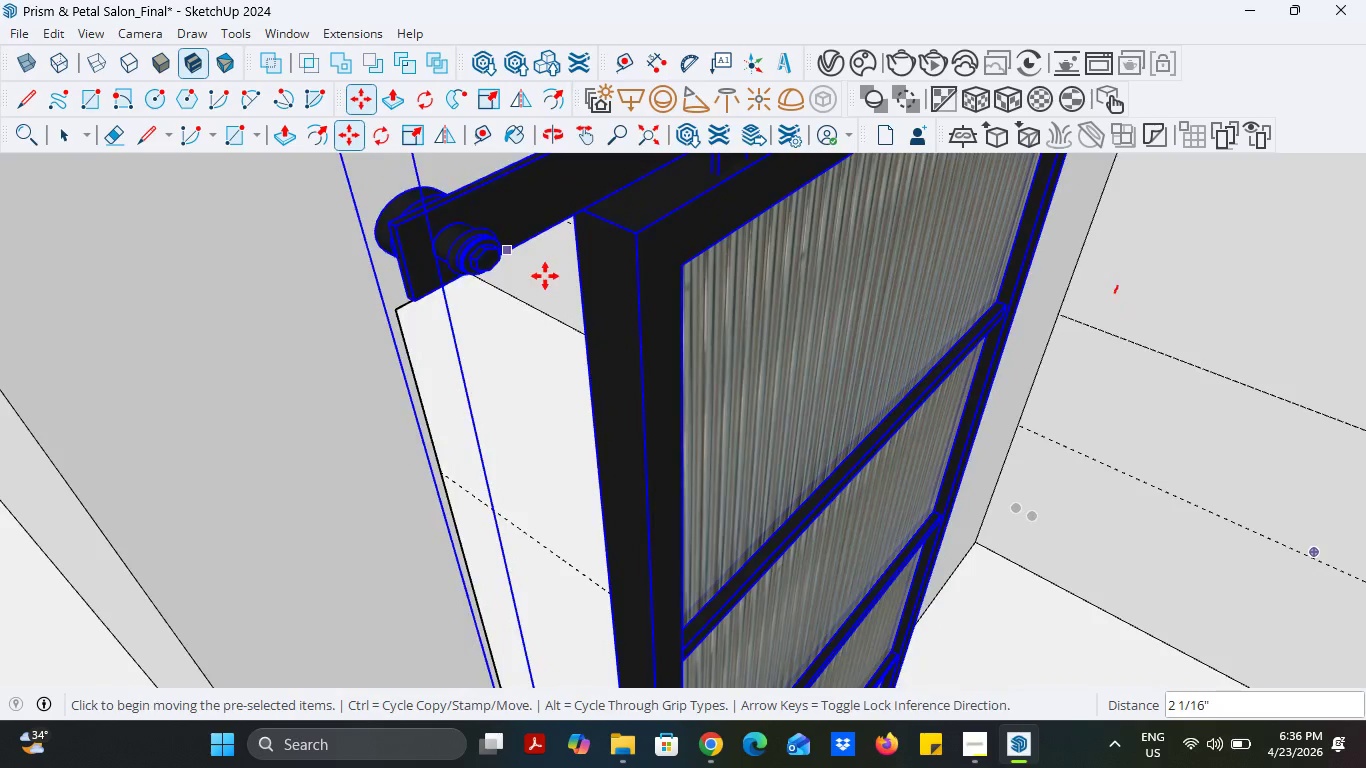 
scroll: coordinate [676, 318], scroll_direction: down, amount: 13.0
 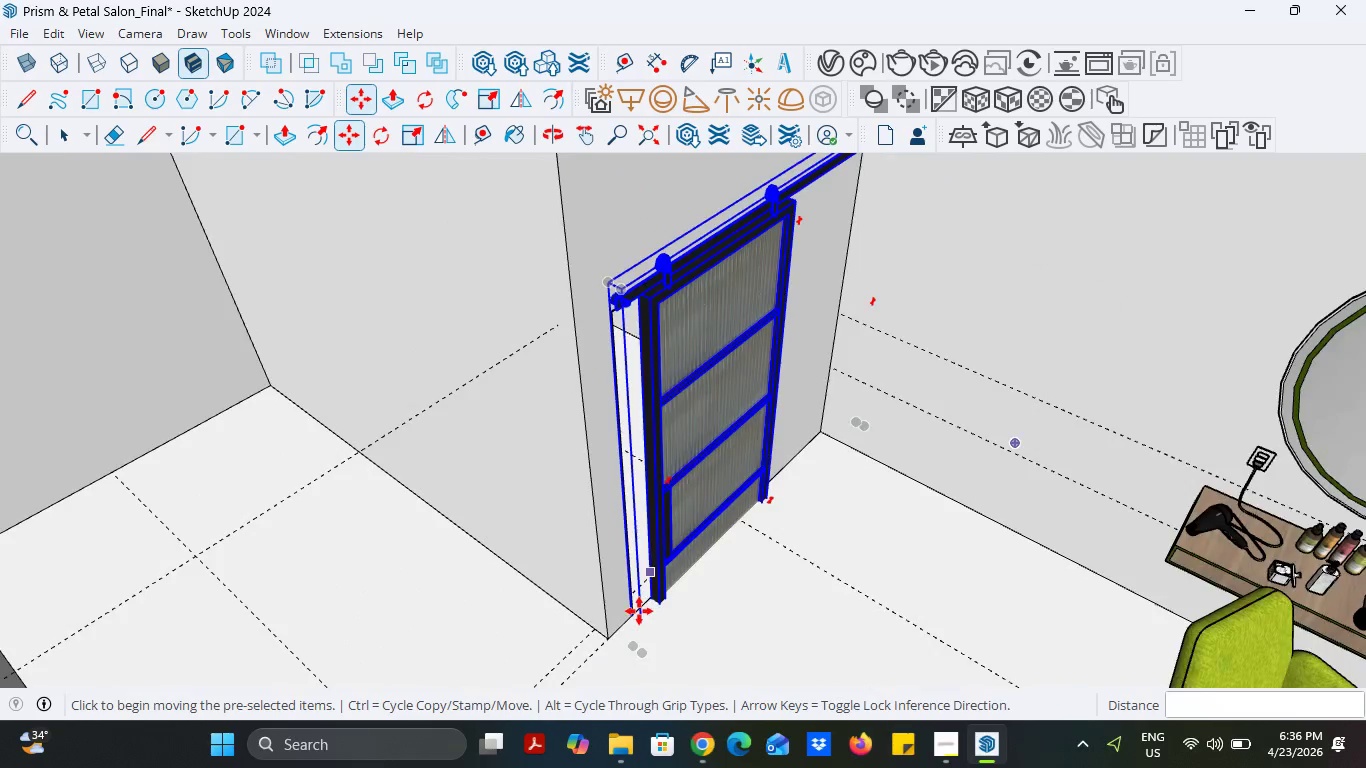 
scroll: coordinate [681, 588], scroll_direction: up, amount: 14.0
 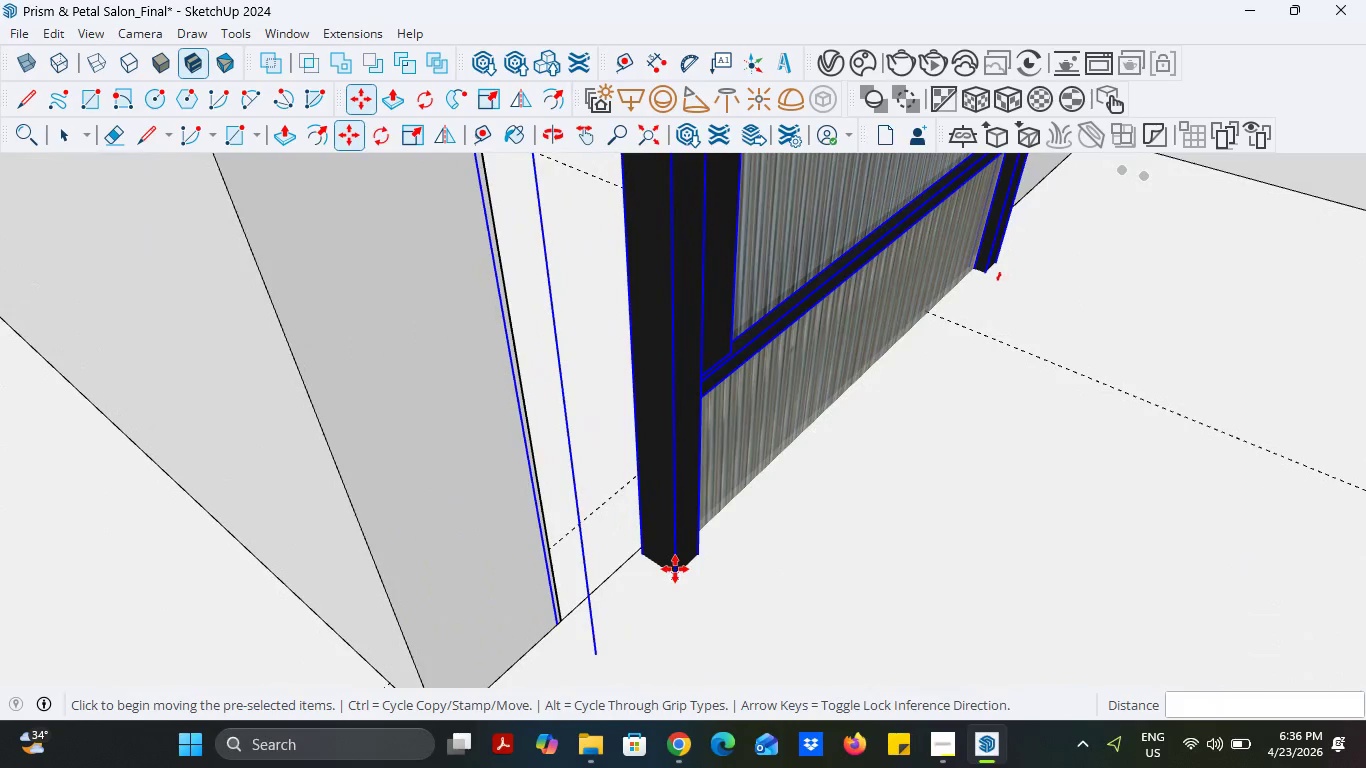 
left_click([675, 569])
 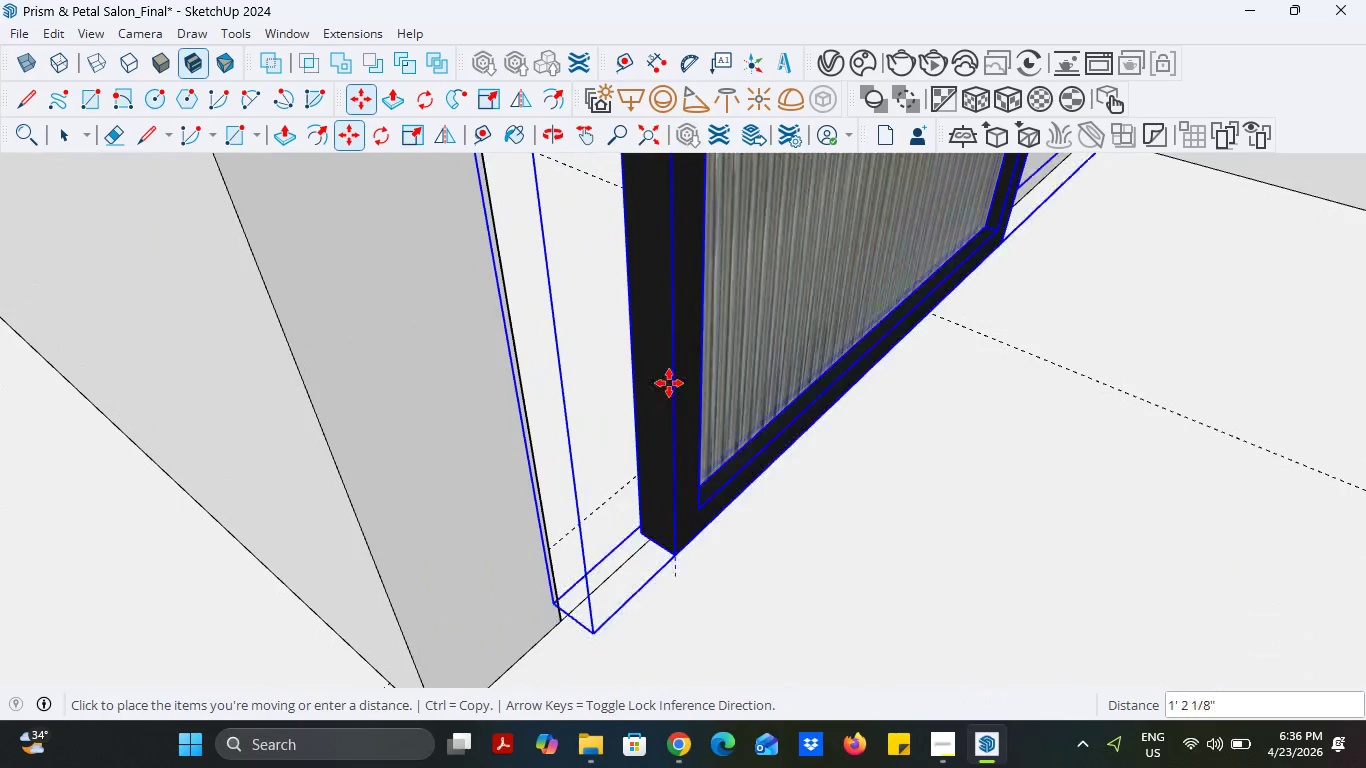 
left_click([669, 384])
 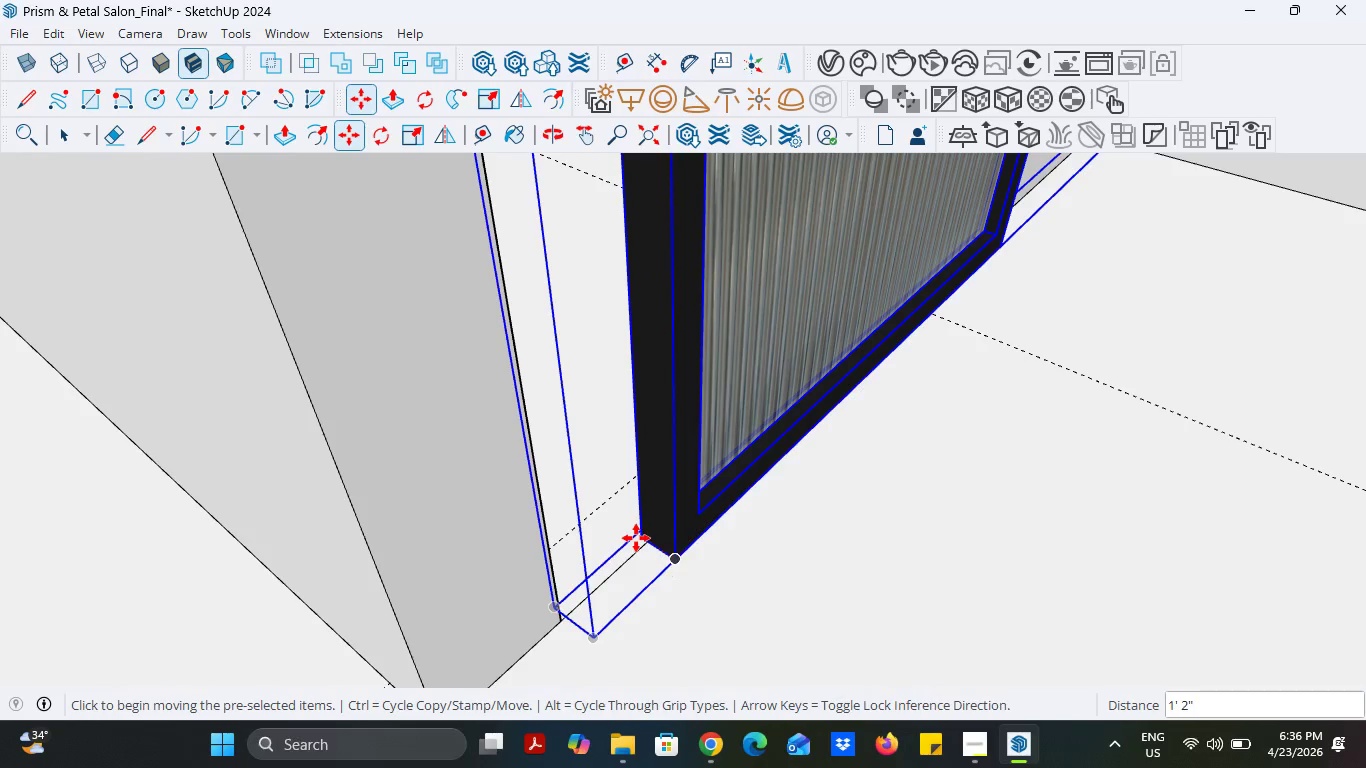 
left_click([641, 536])
 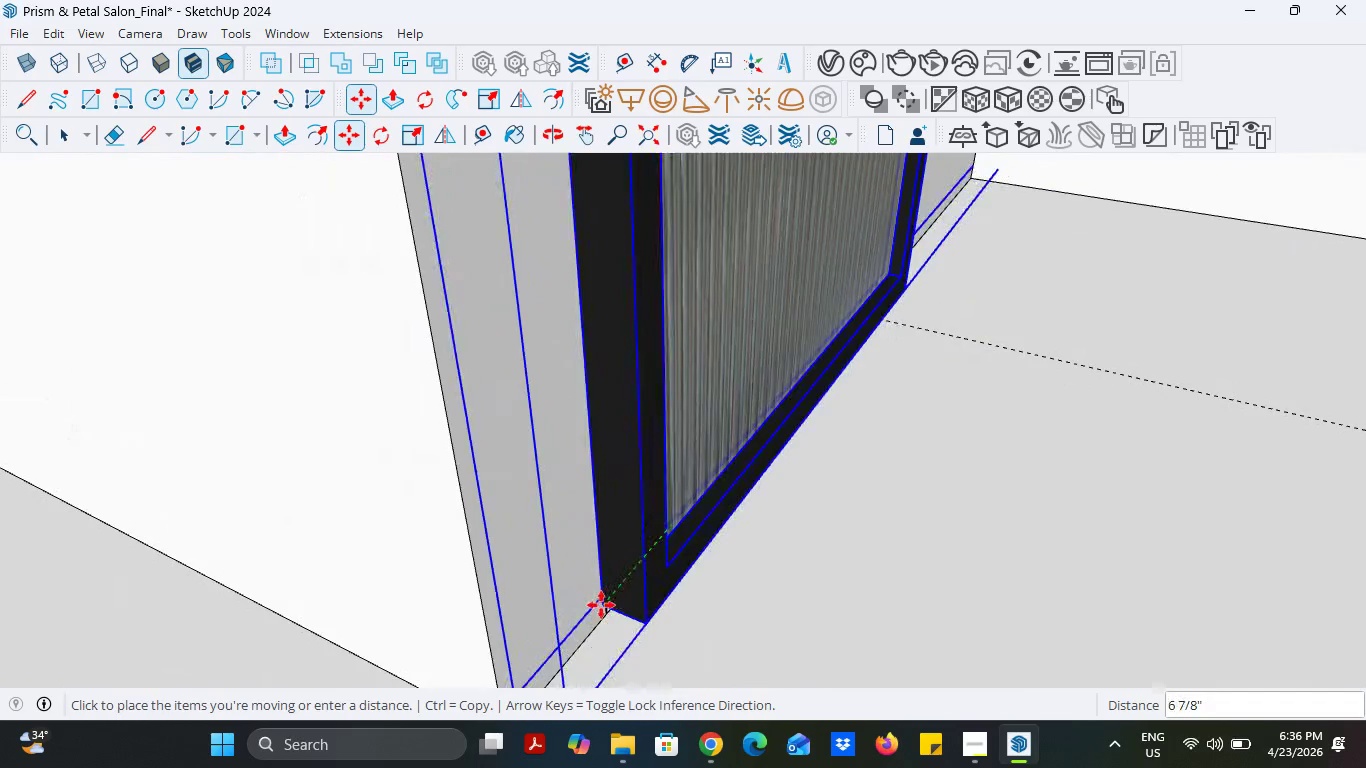 
wait(6.64)
 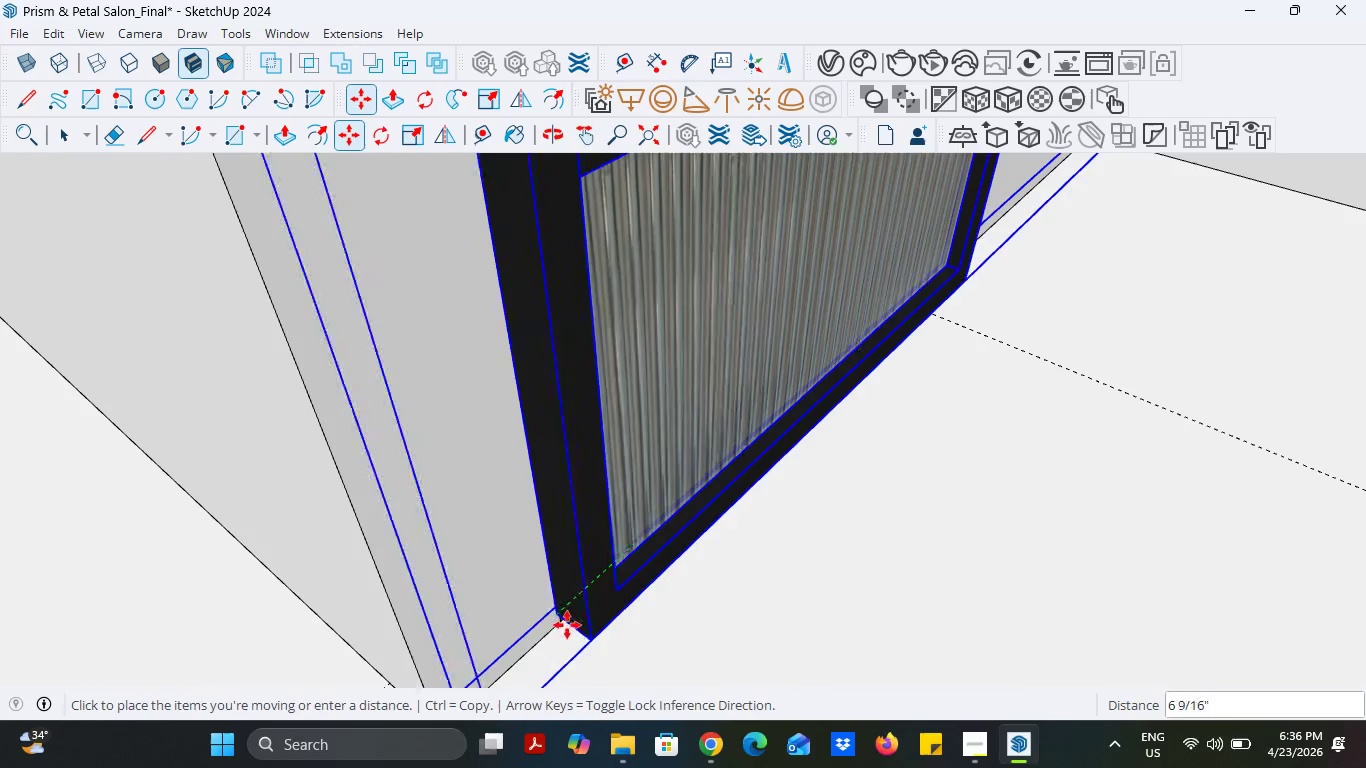 
left_click([682, 582])
 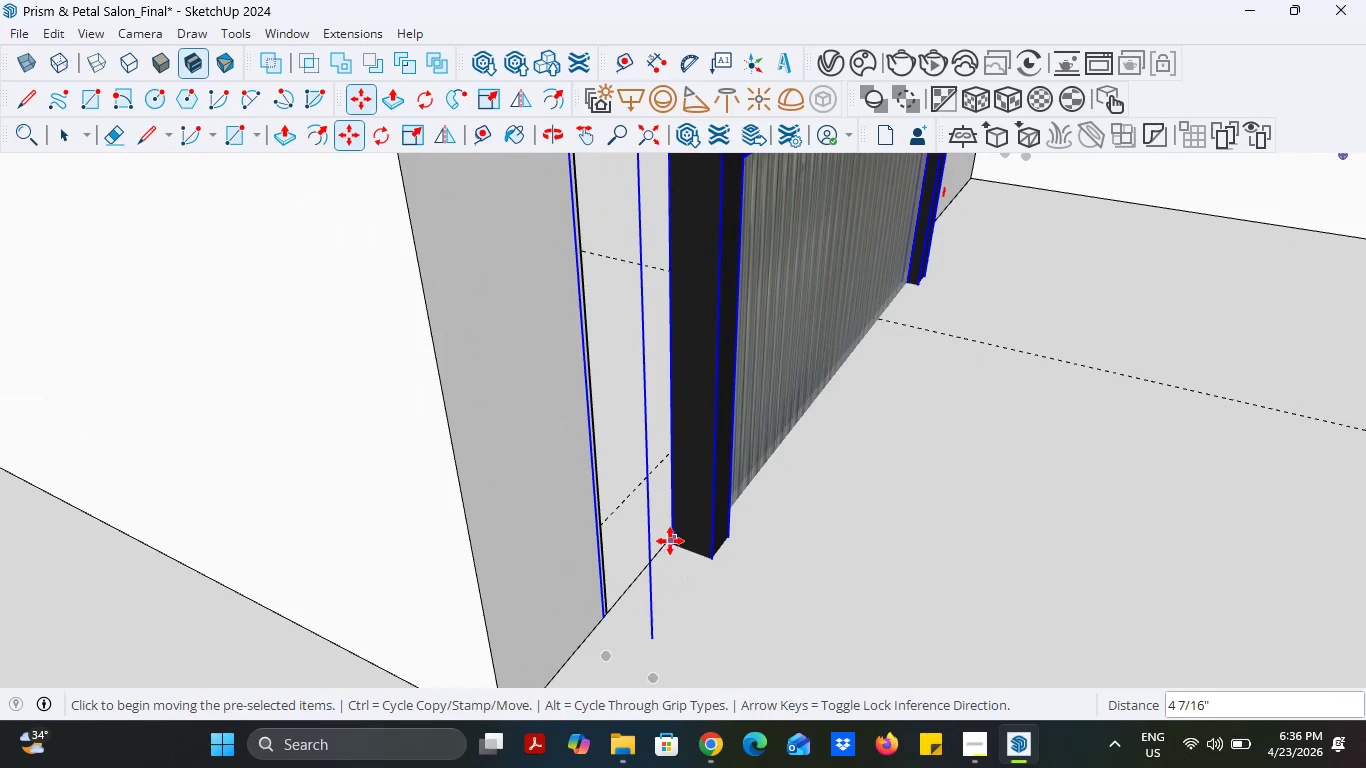 
left_click([671, 541])
 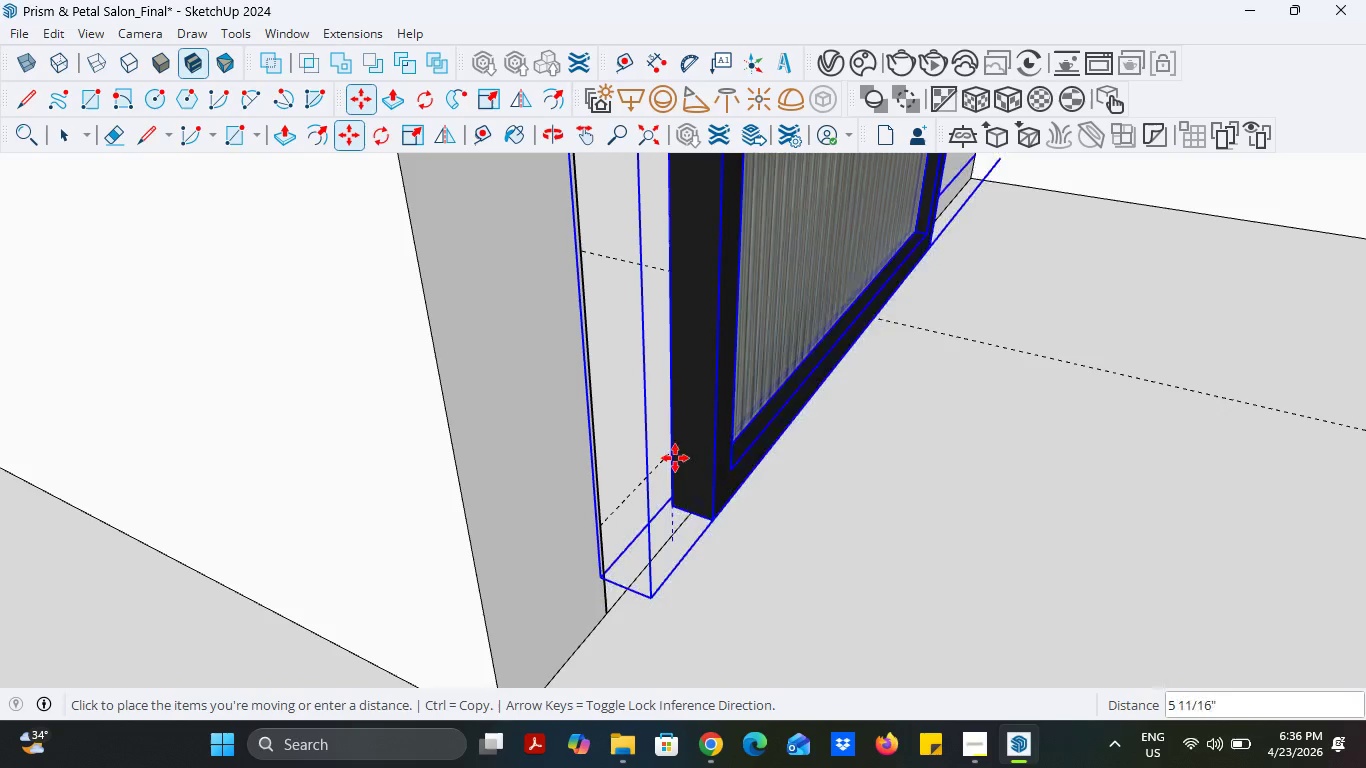 
left_click([675, 458])
 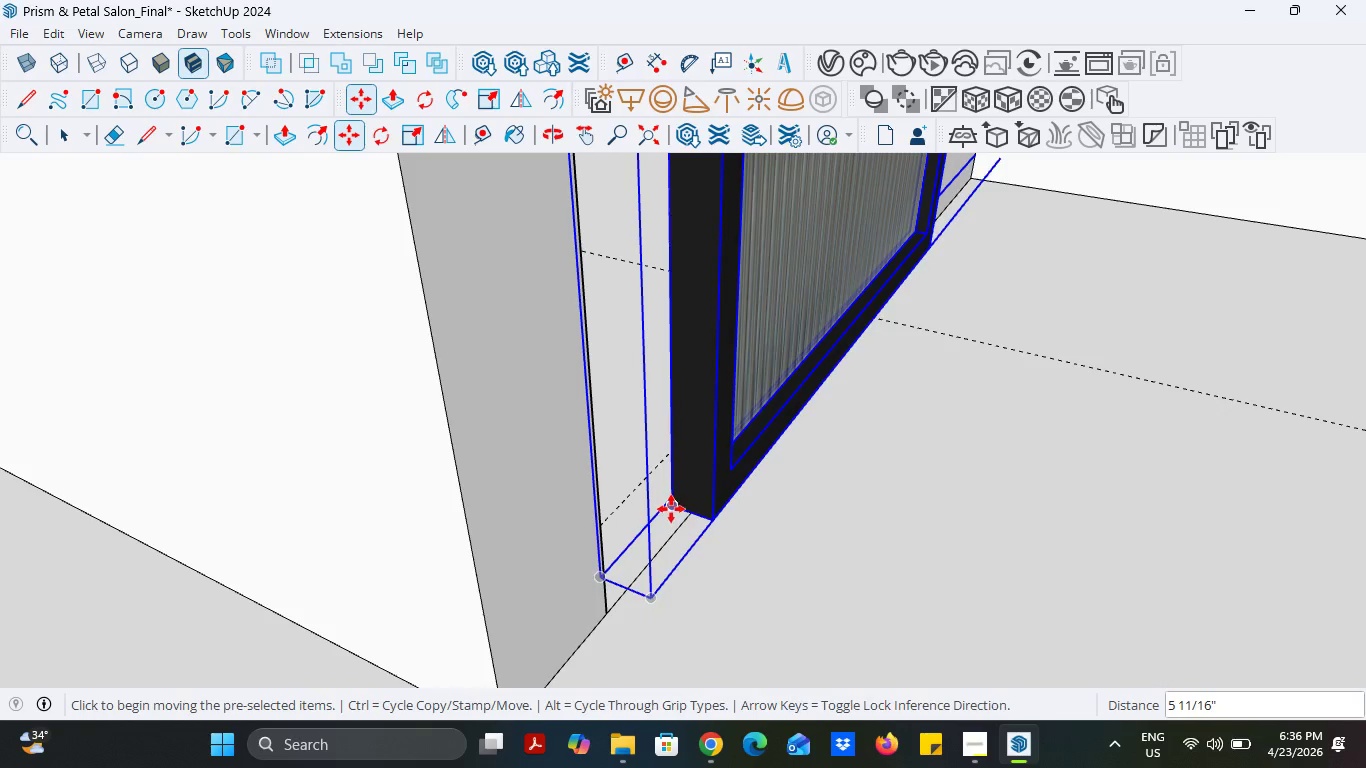 
left_click([671, 509])
 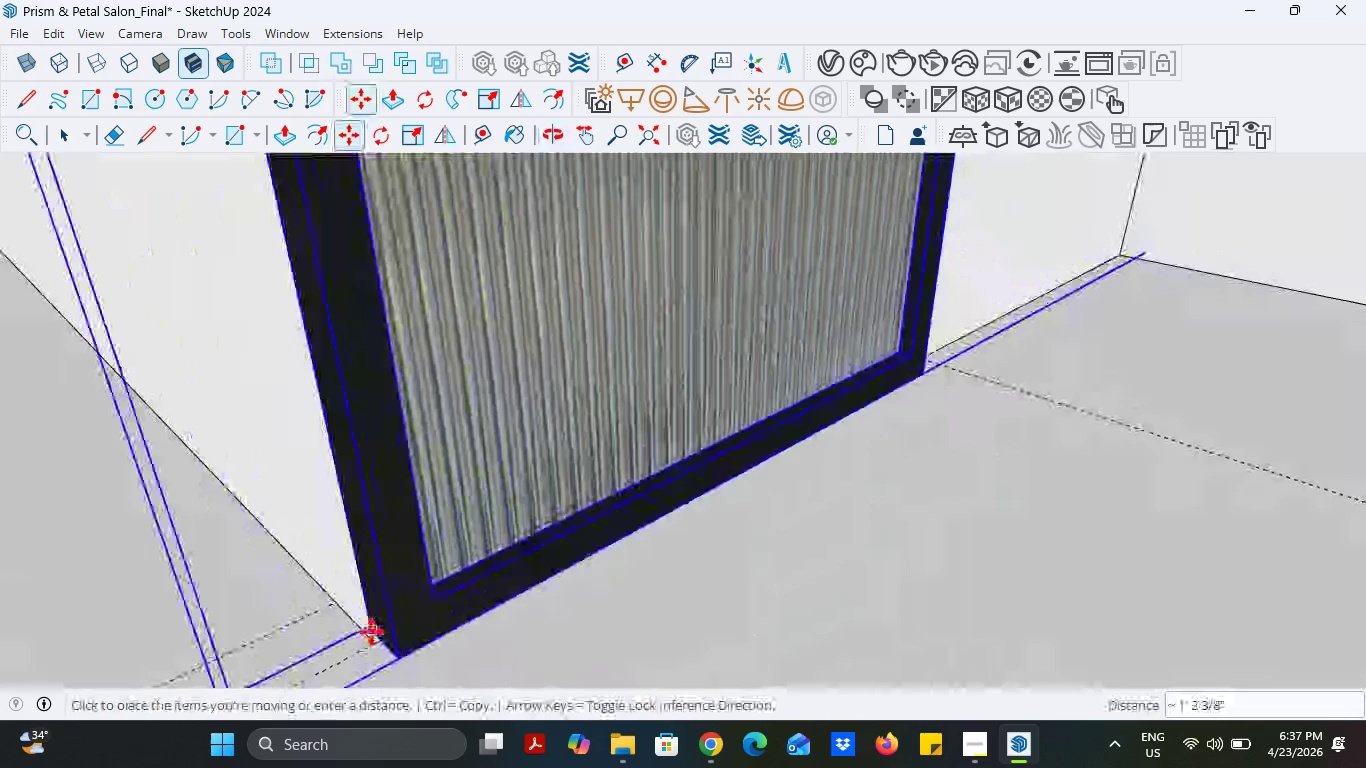 
left_click([370, 638])
 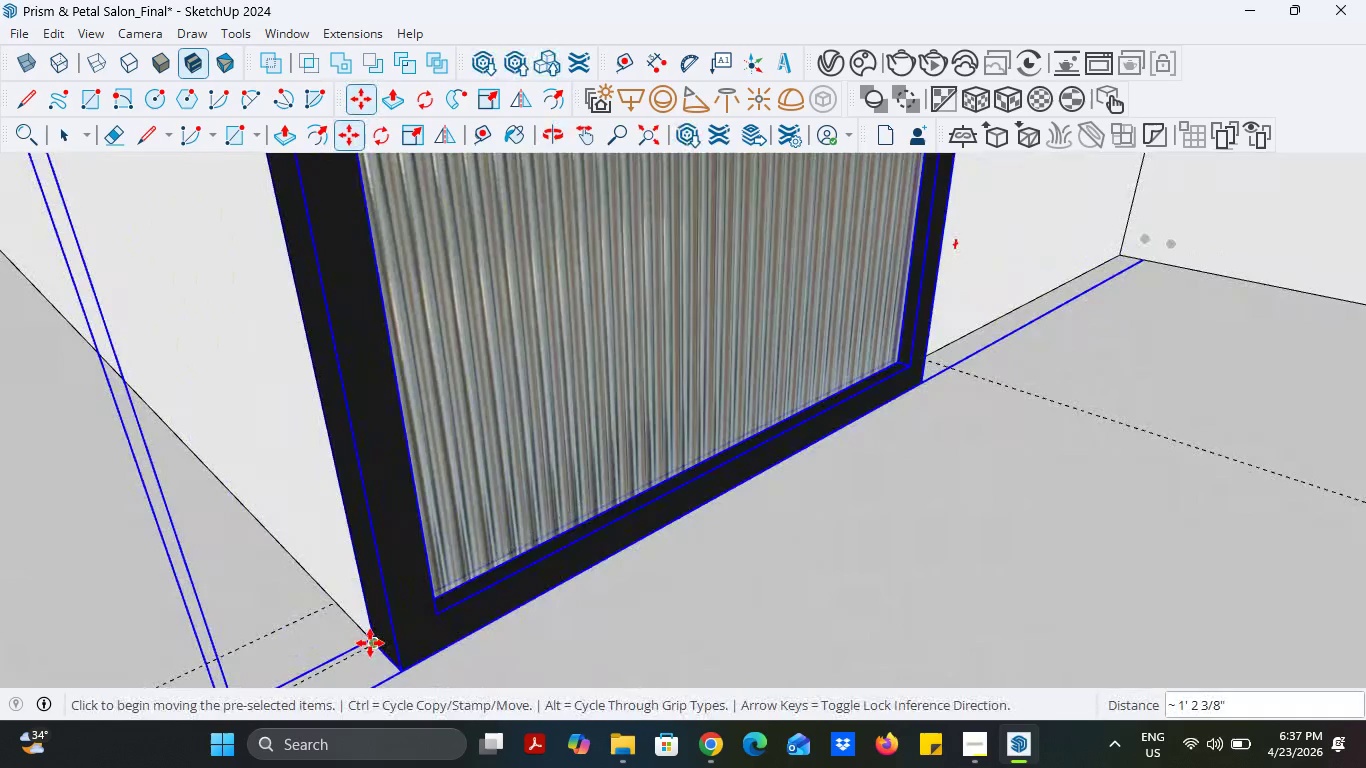 
left_click([370, 642])
 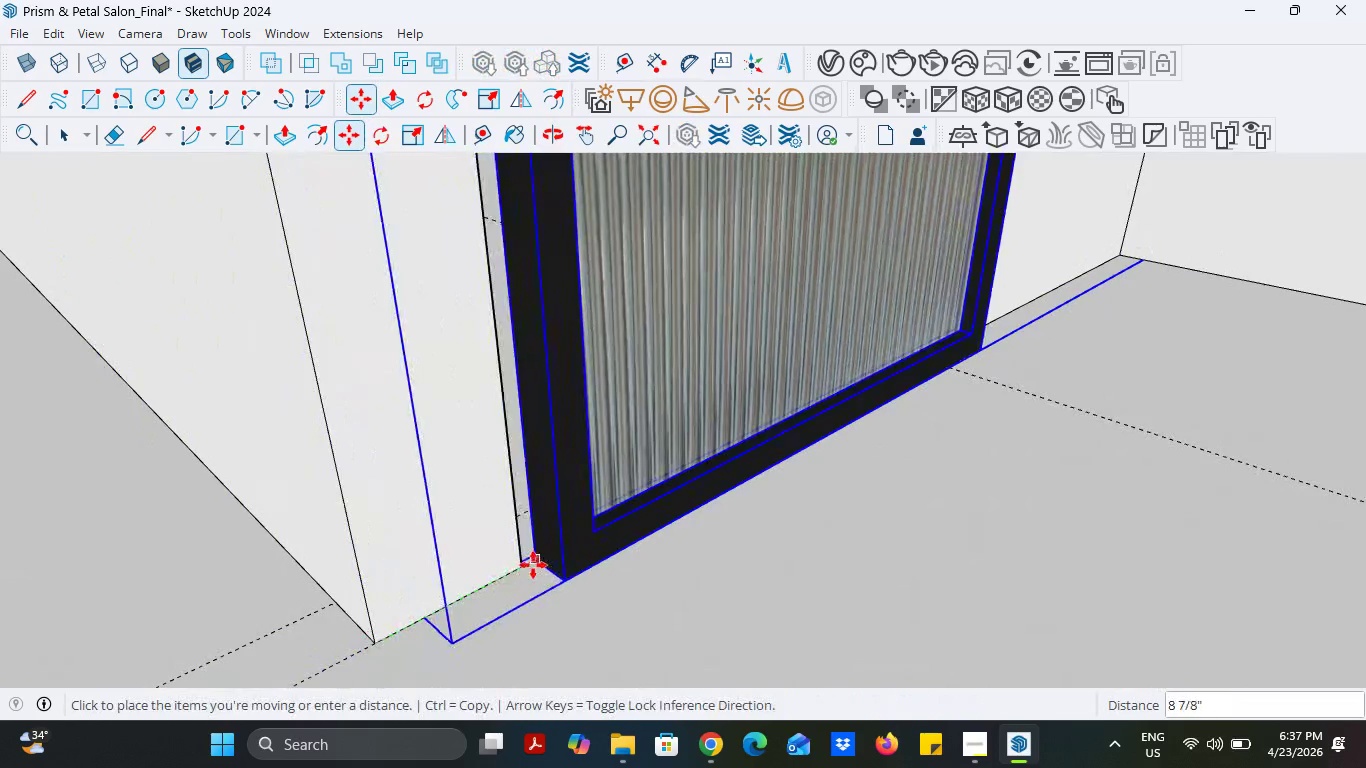 
left_click([530, 565])
 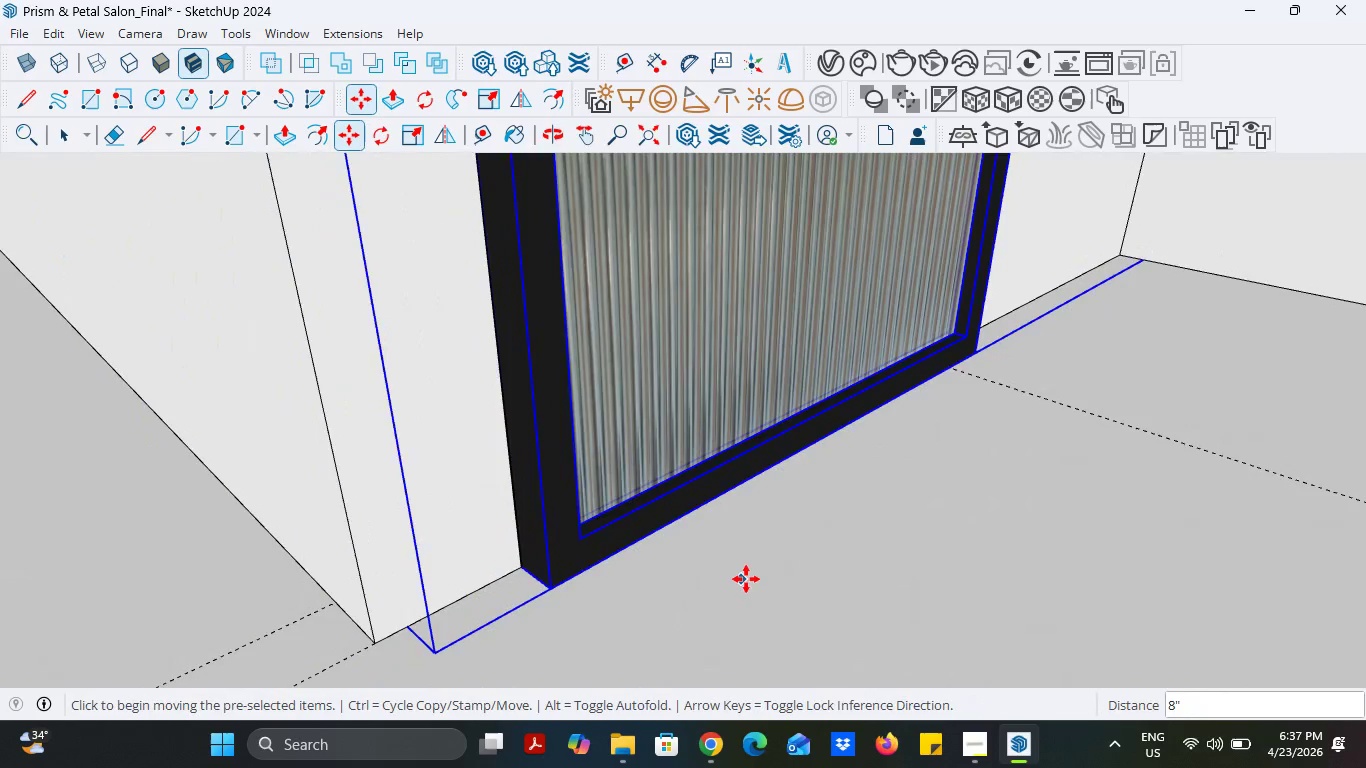 
scroll: coordinate [508, 464], scroll_direction: down, amount: 117.0
 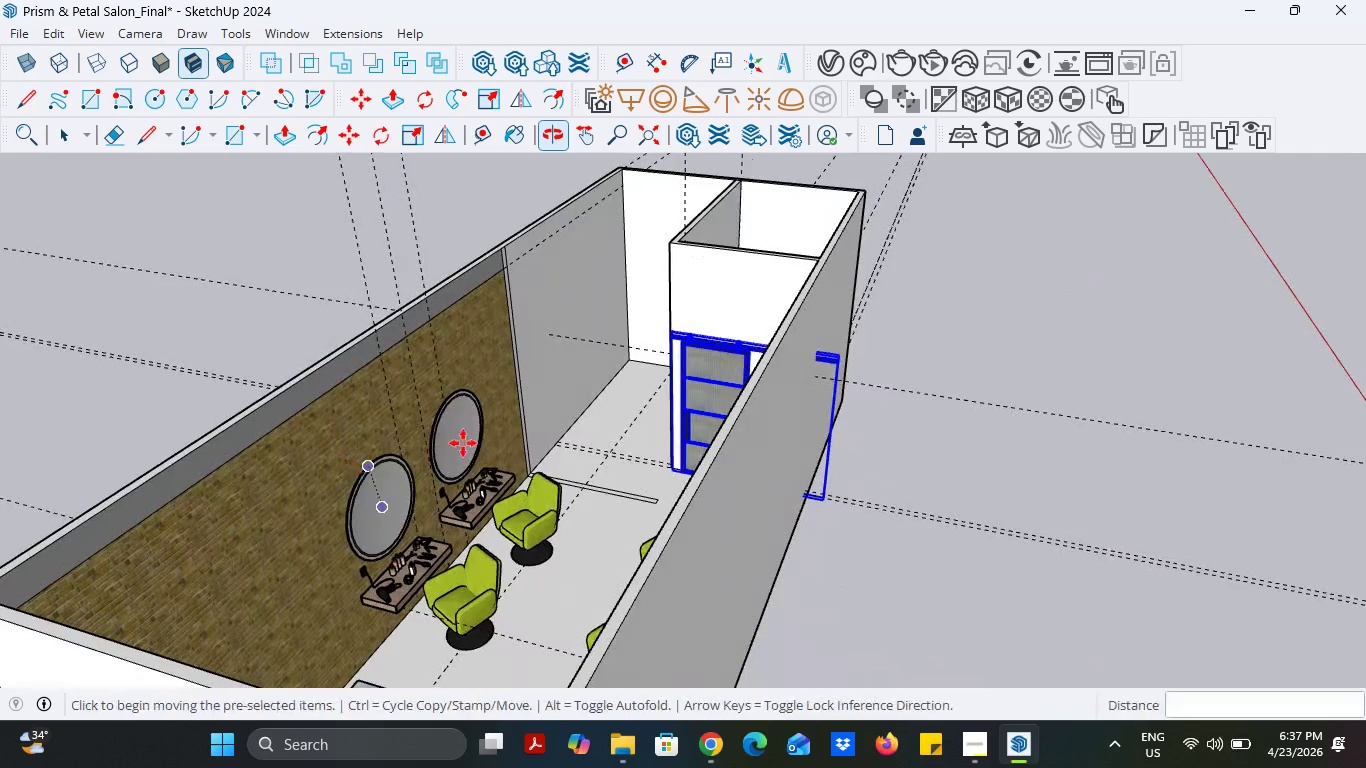 
scroll: coordinate [641, 515], scroll_direction: up, amount: 38.0
 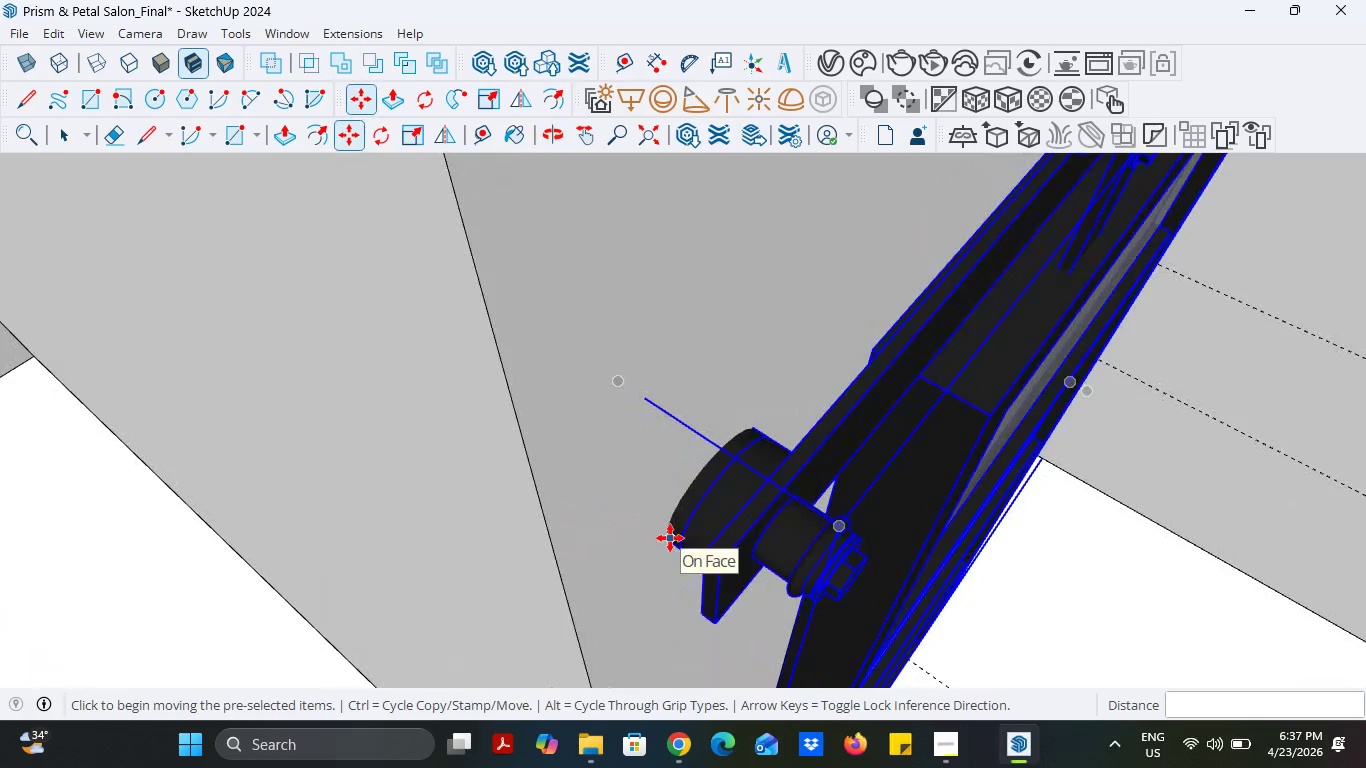 
left_click([670, 538])
 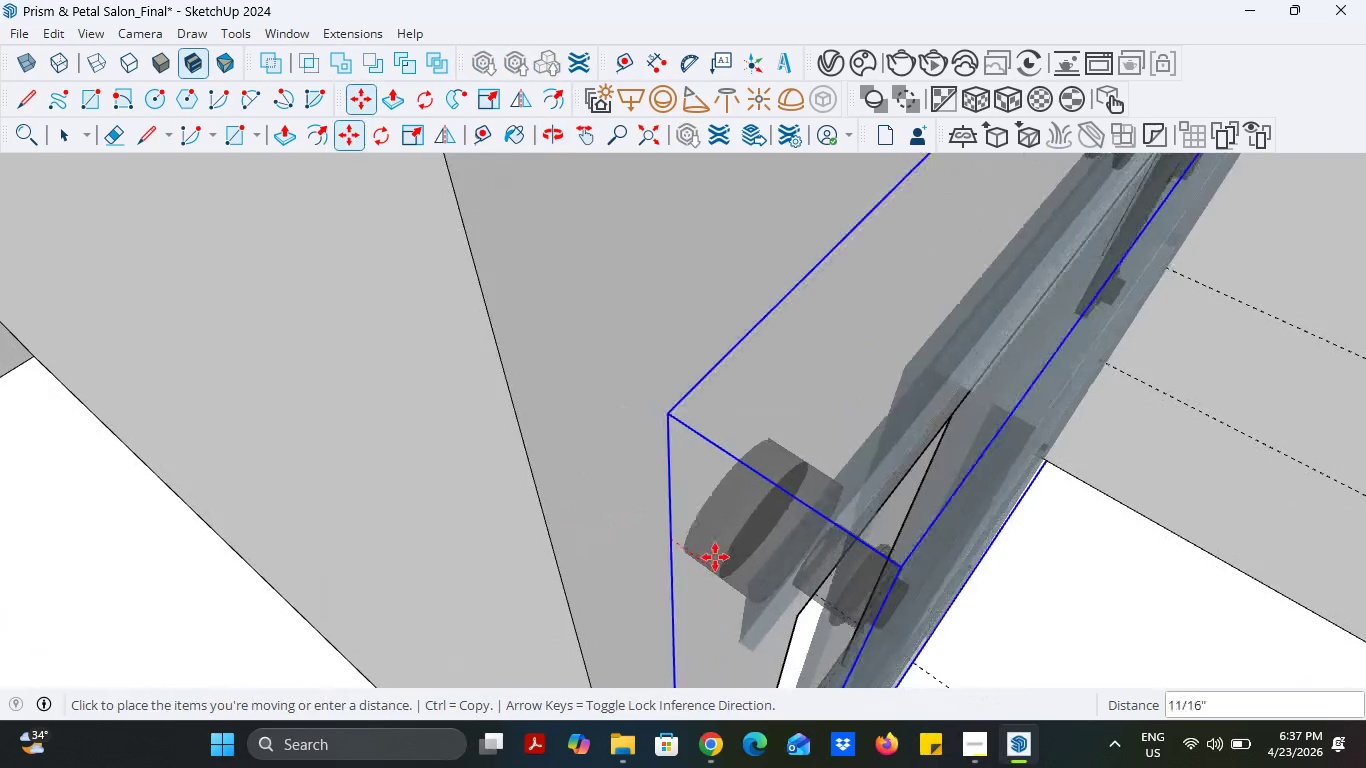 
left_click([713, 556])
 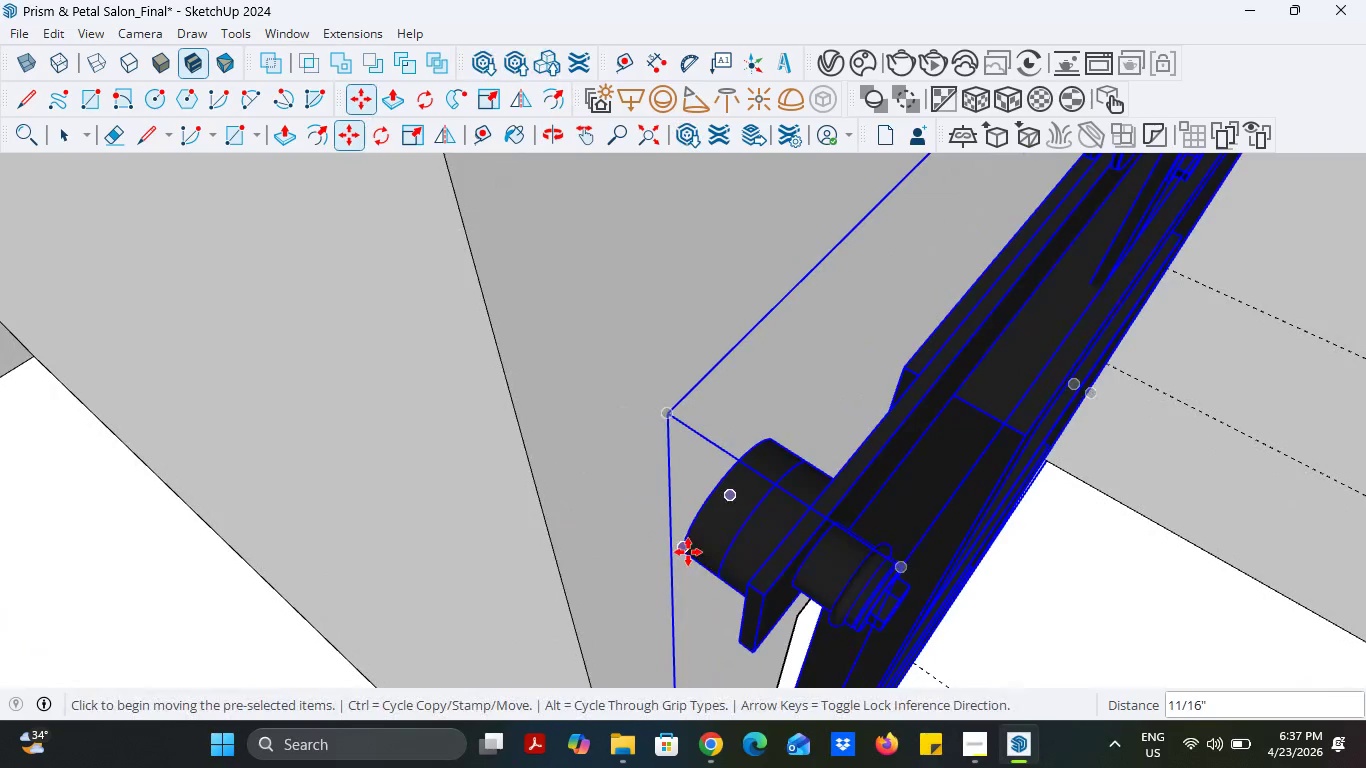 
left_click([688, 552])
 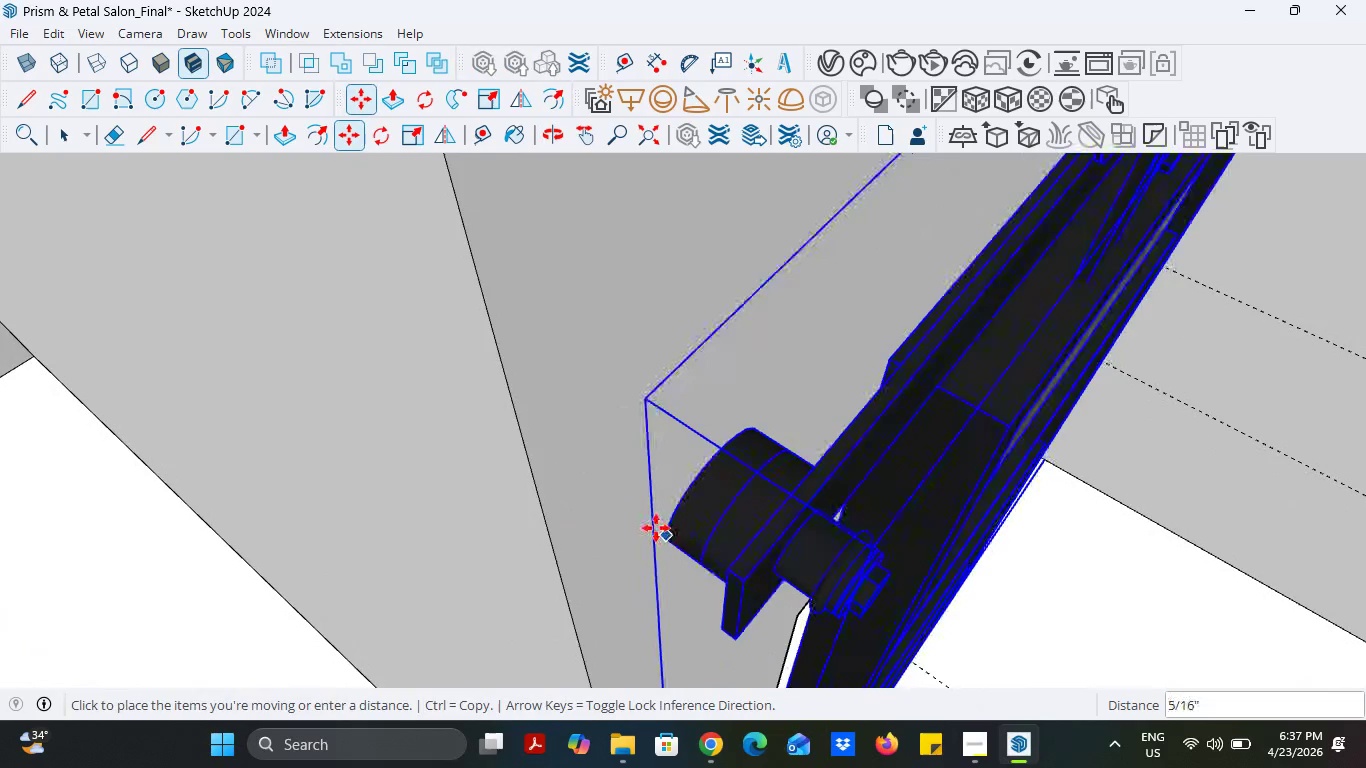 
left_click([656, 528])
 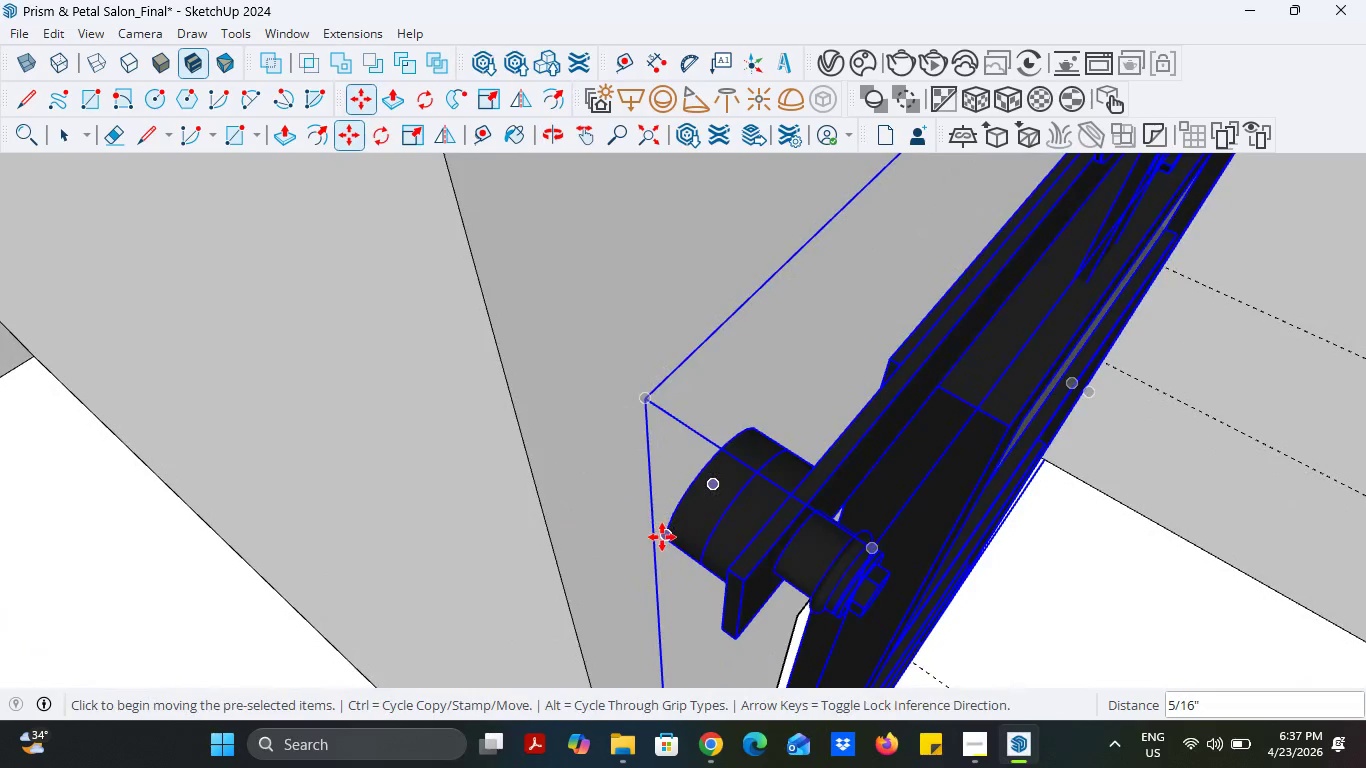 
left_click([662, 537])
 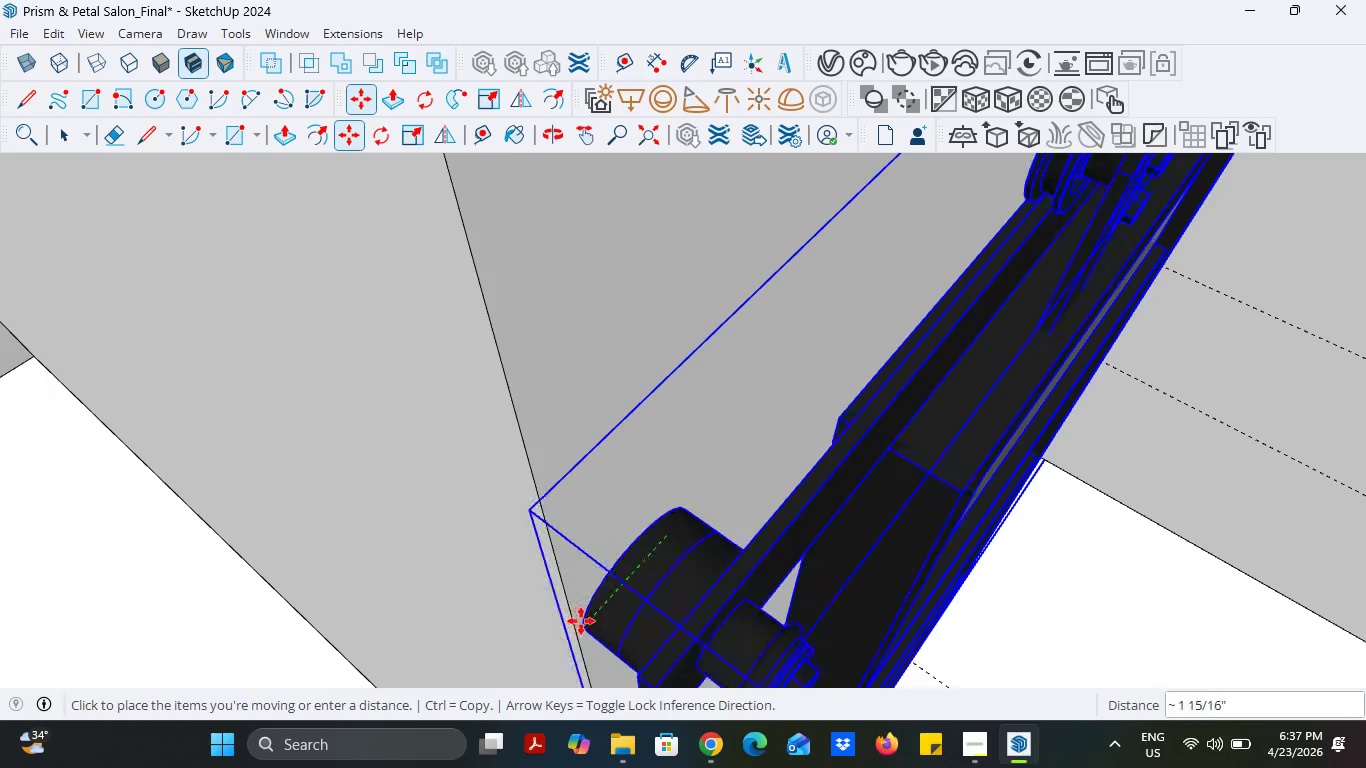 
wait(6.06)
 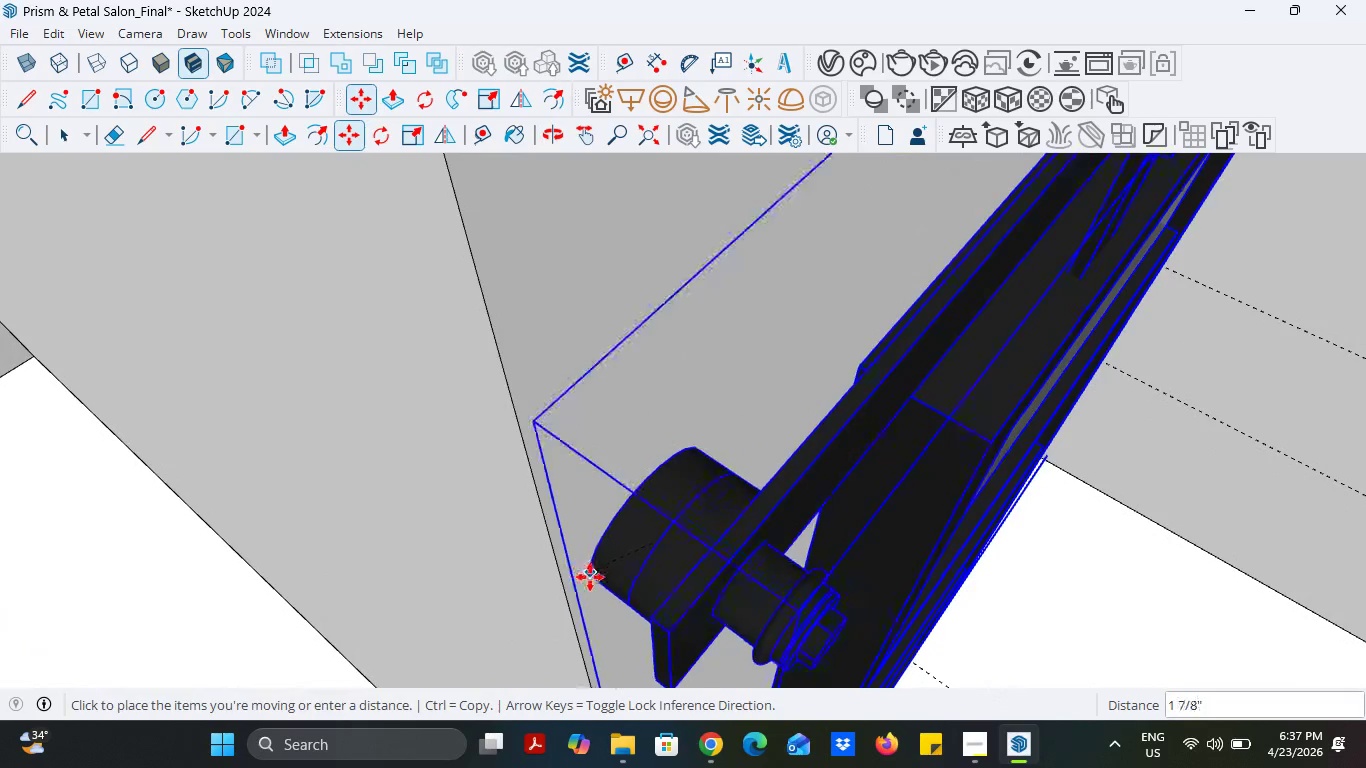 
left_click([604, 608])
 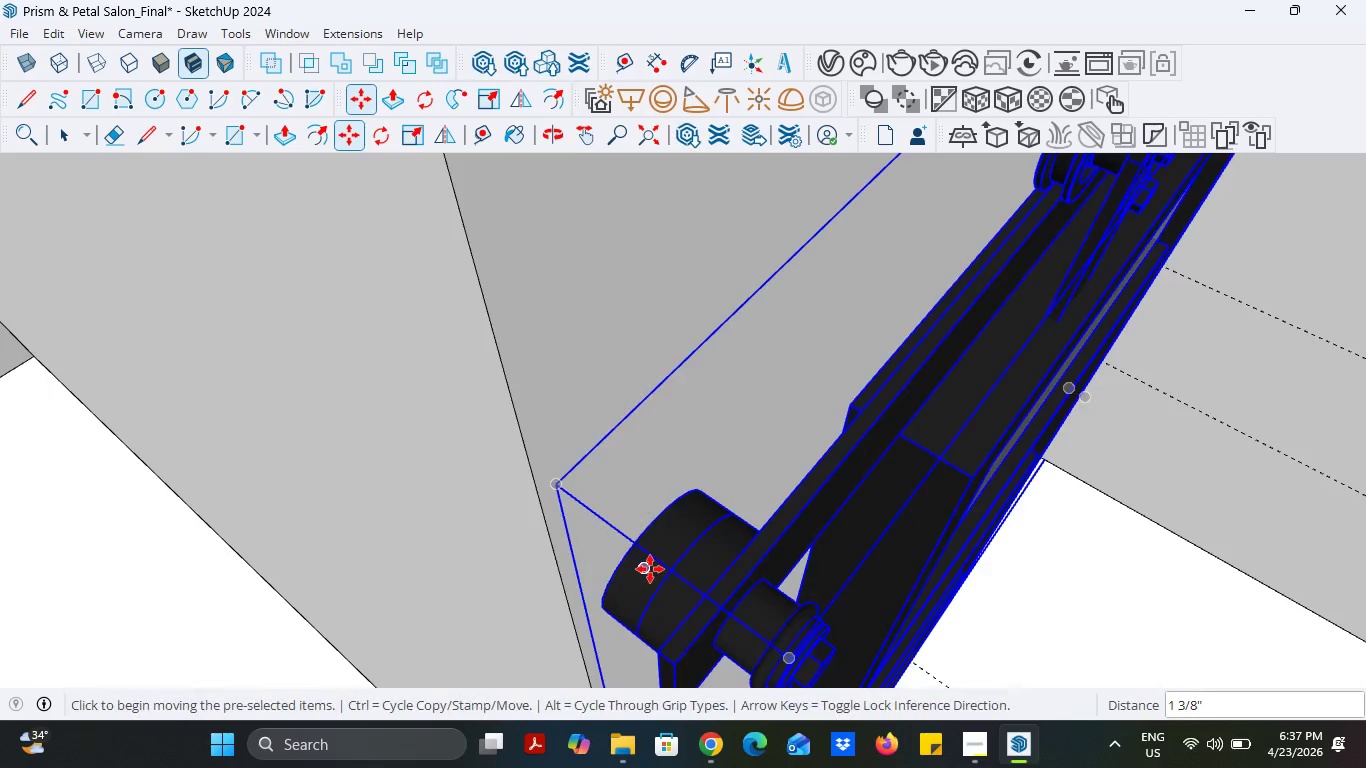 
scroll: coordinate [729, 555], scroll_direction: down, amount: 22.0
 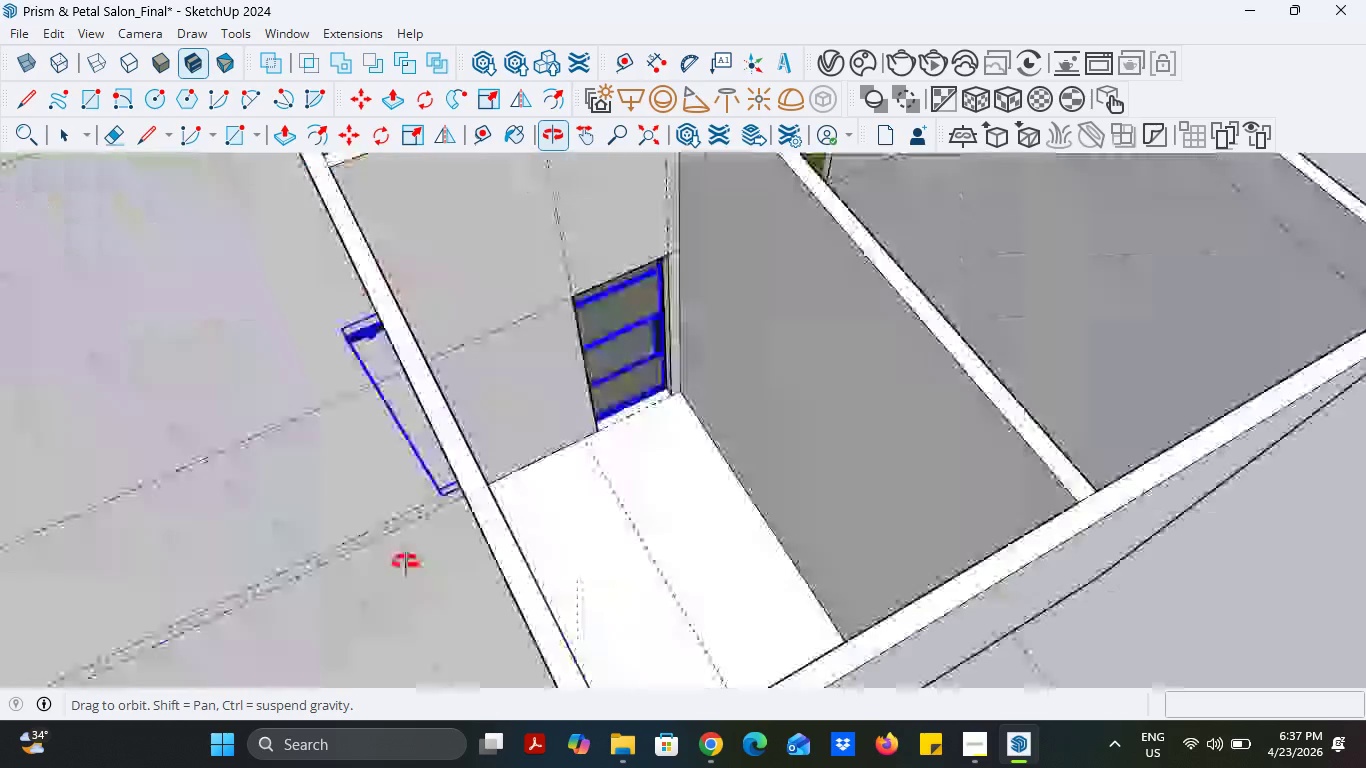 
scroll: coordinate [684, 286], scroll_direction: up, amount: 11.0
 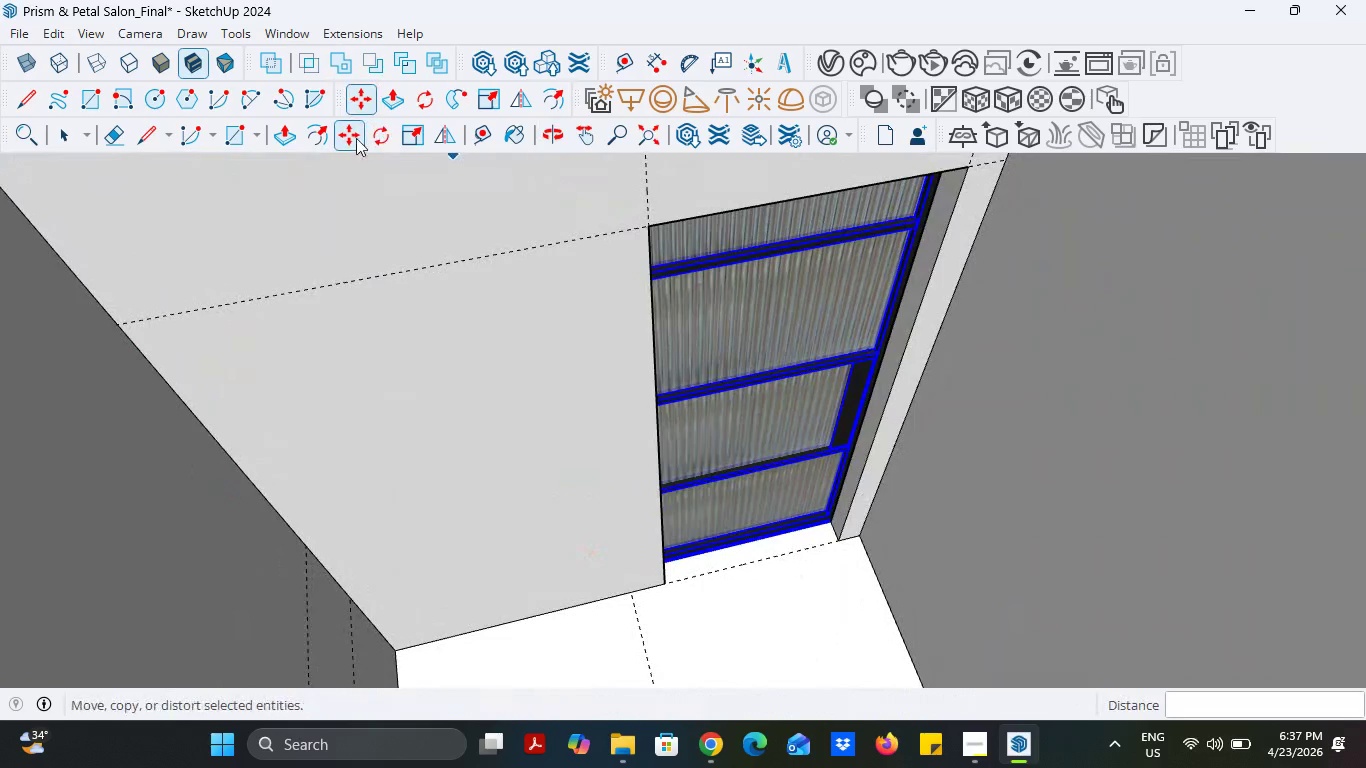 
left_click([279, 139])
 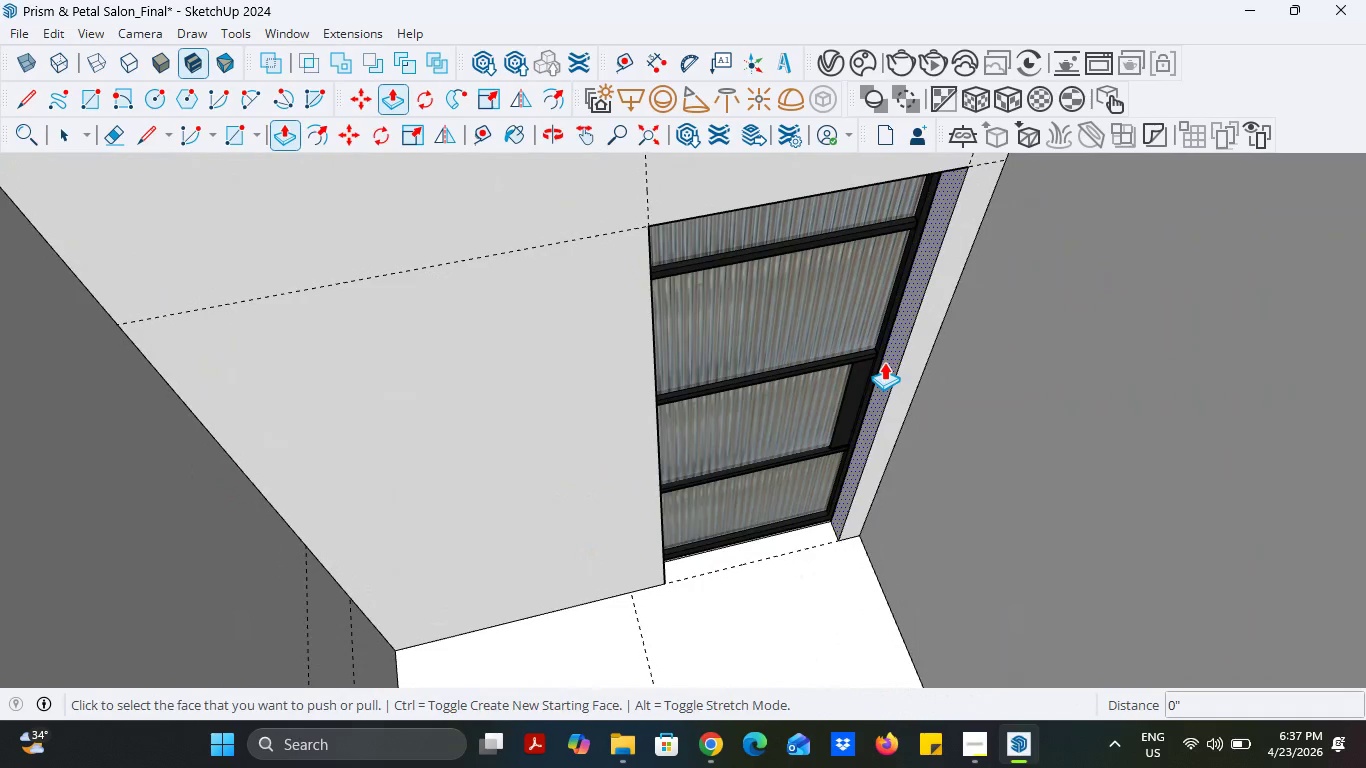 
left_click([884, 362])
 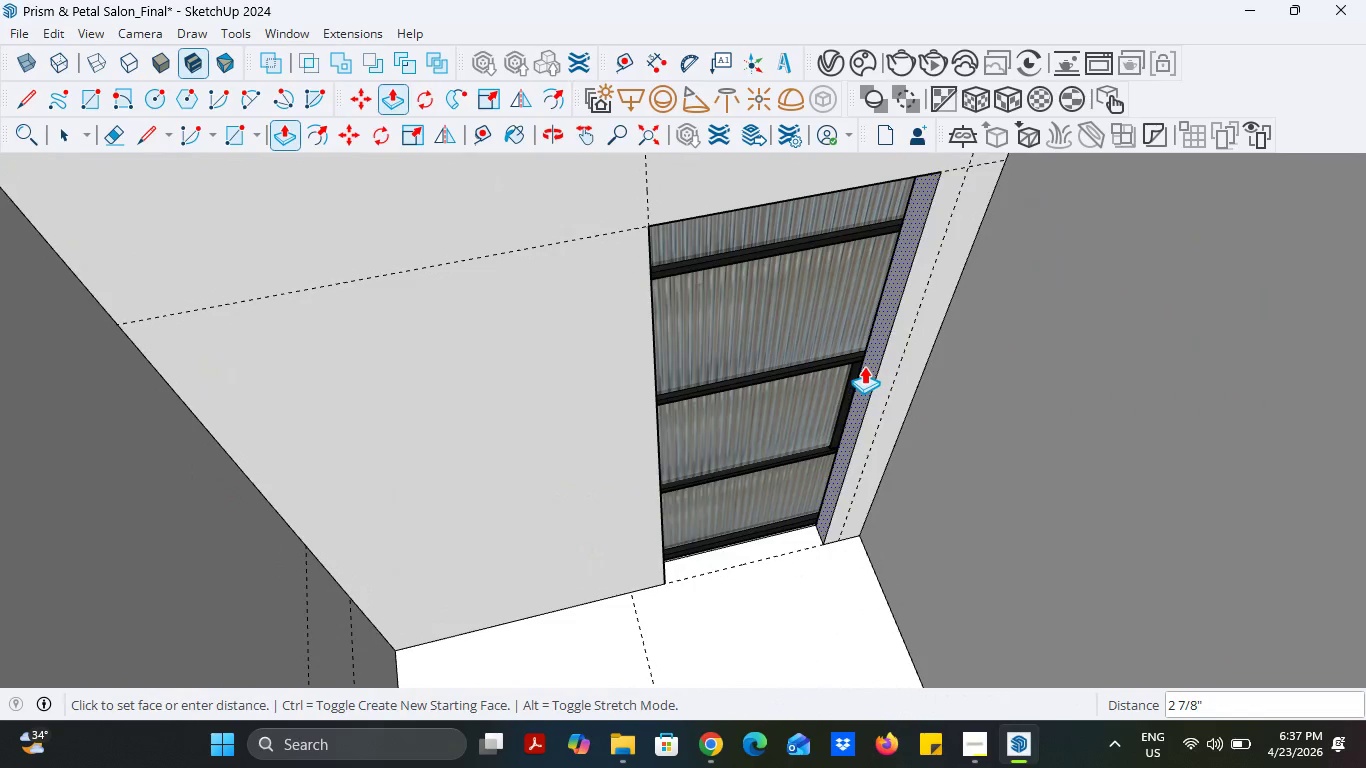 
key(4)
 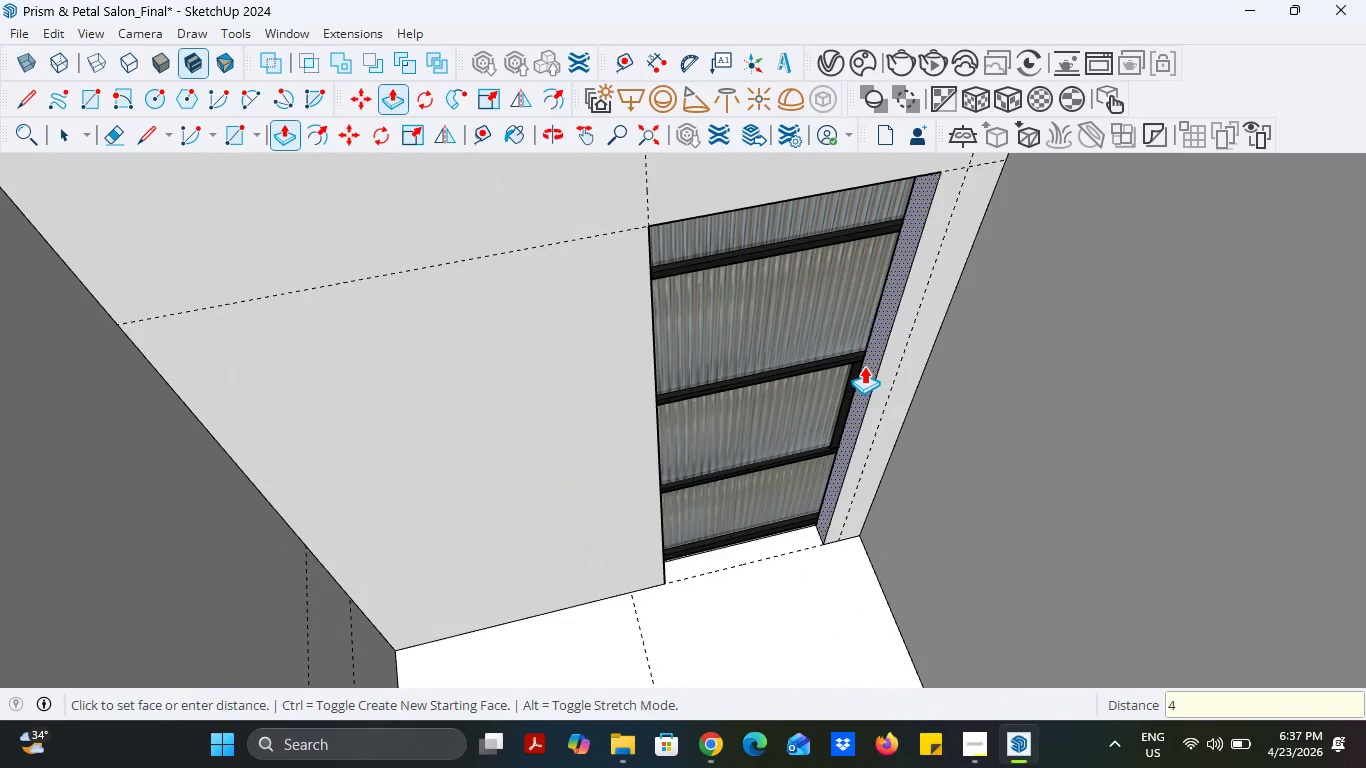 
key(Enter)
 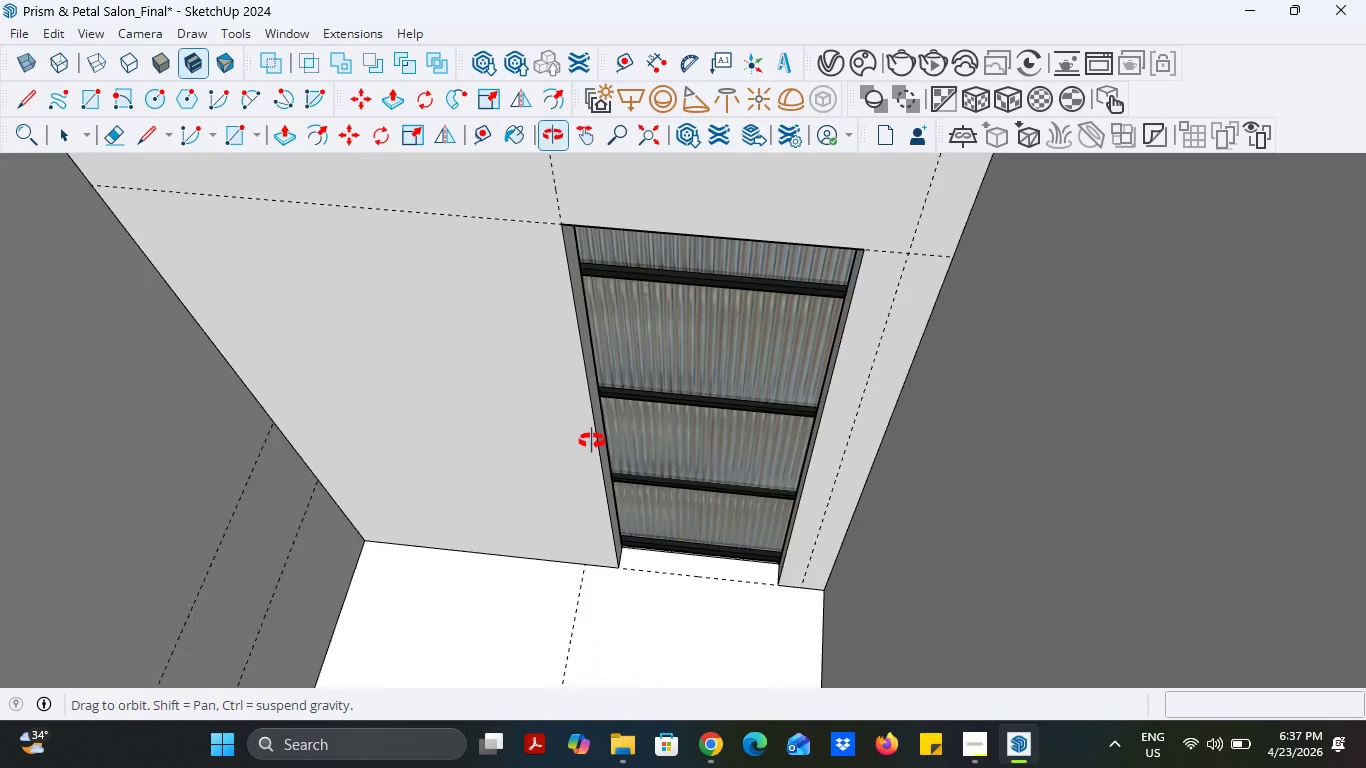 
scroll: coordinate [602, 428], scroll_direction: up, amount: 1.0
 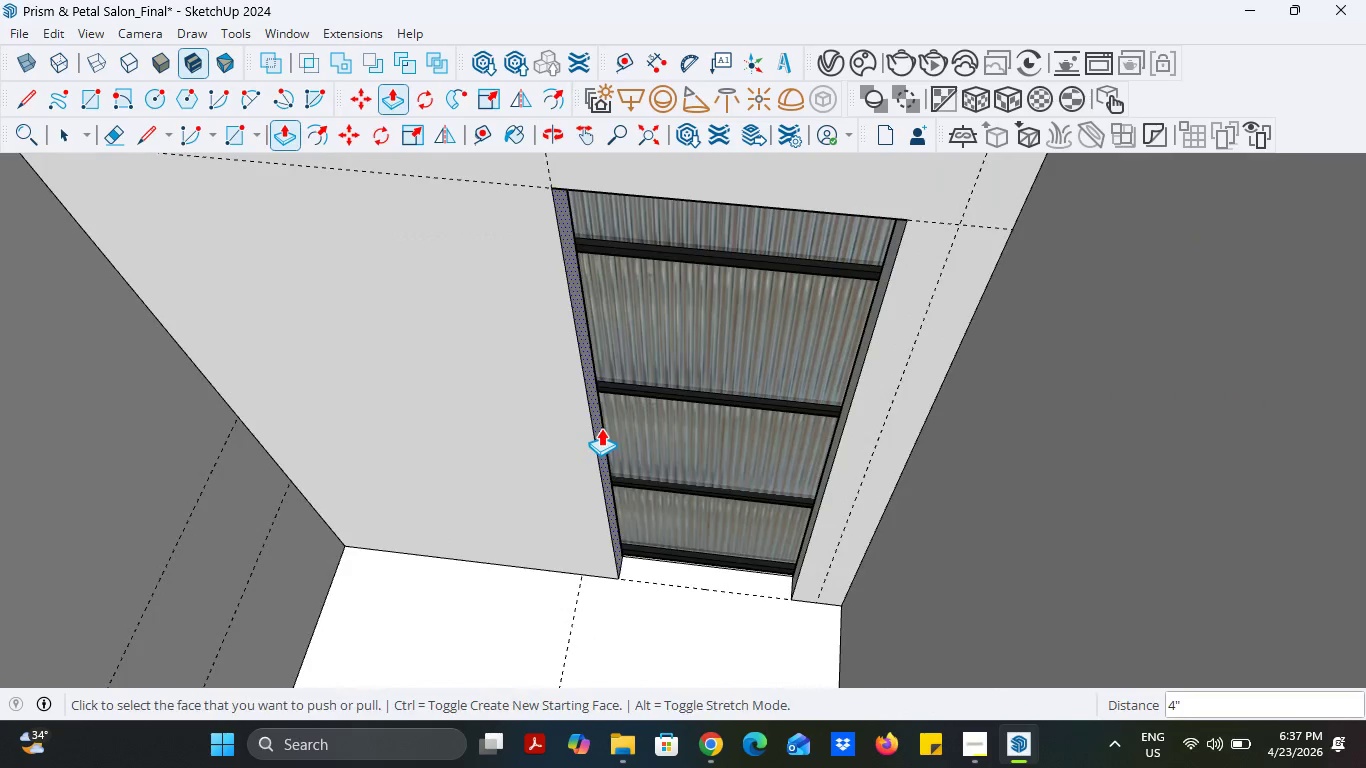 
left_click([601, 428])
 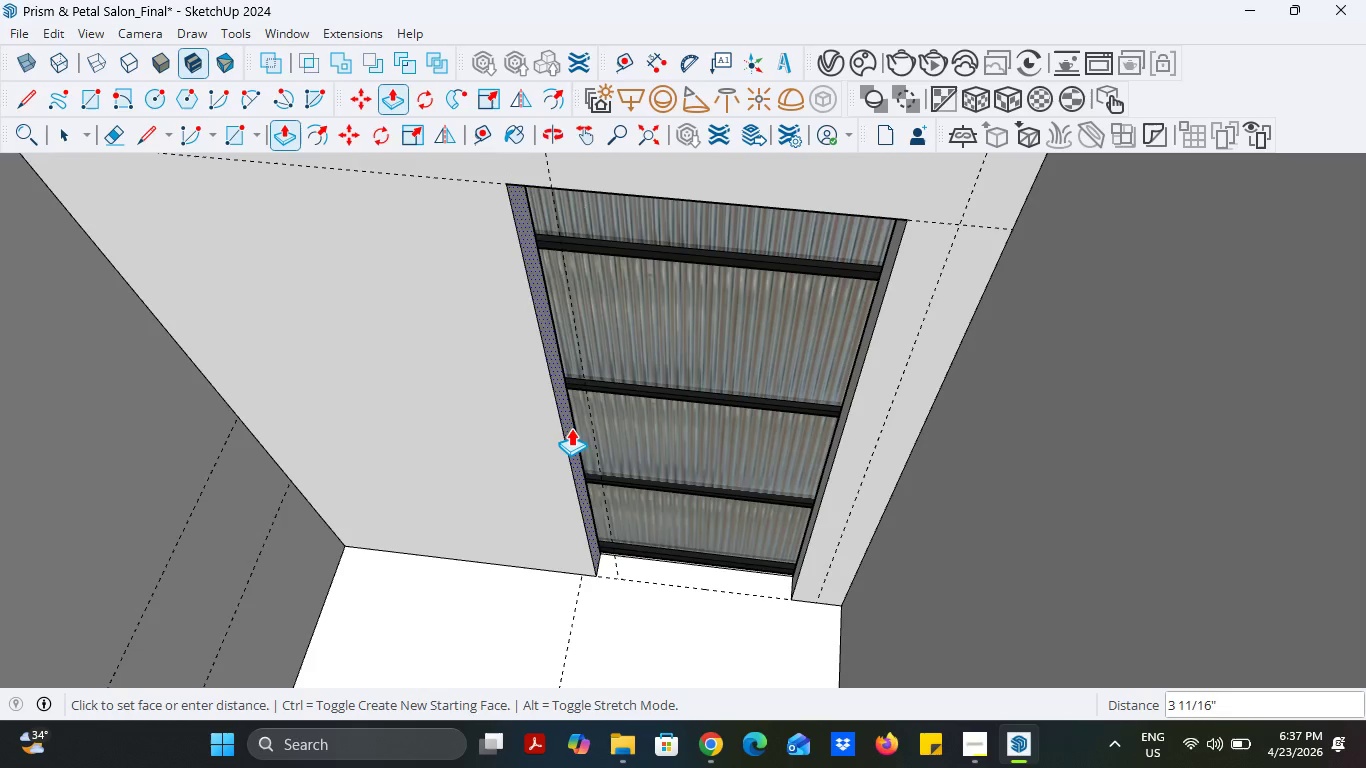 
key(4)
 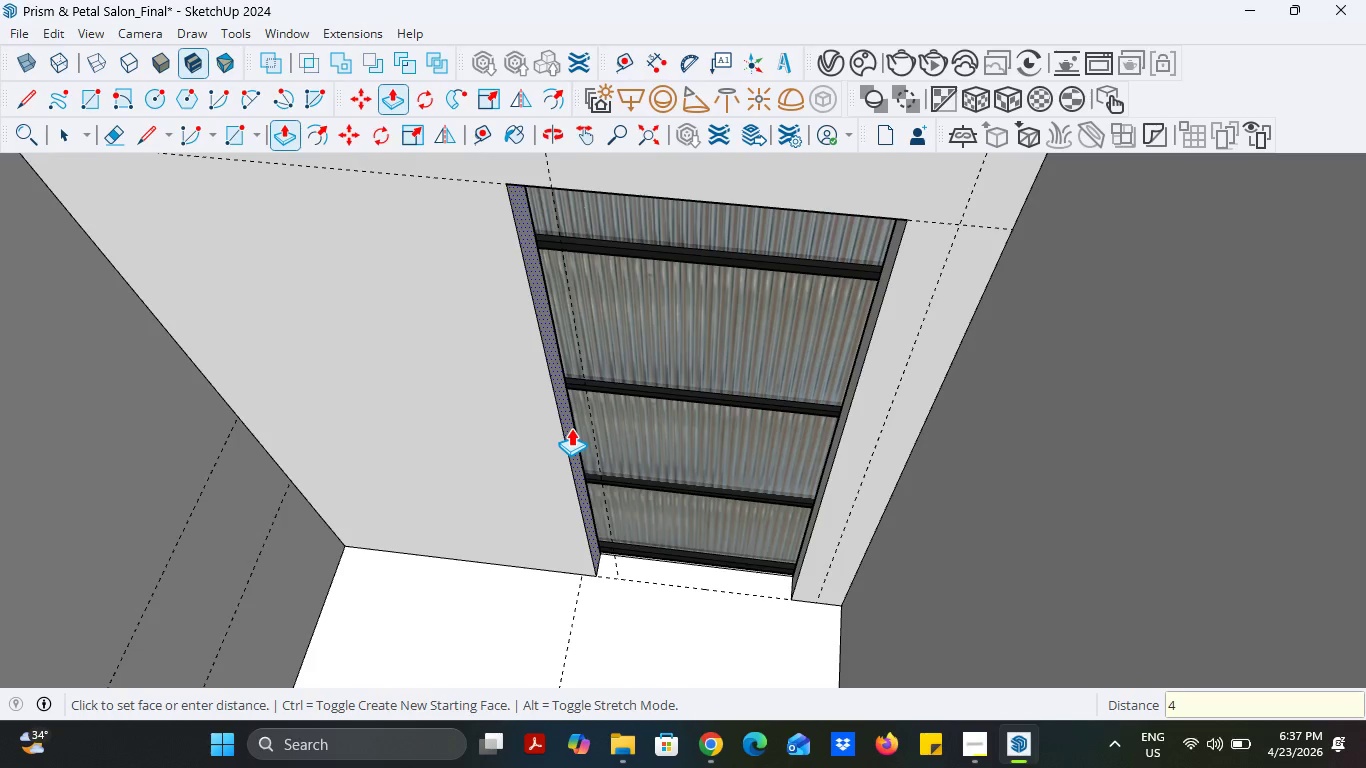 
key(Enter)
 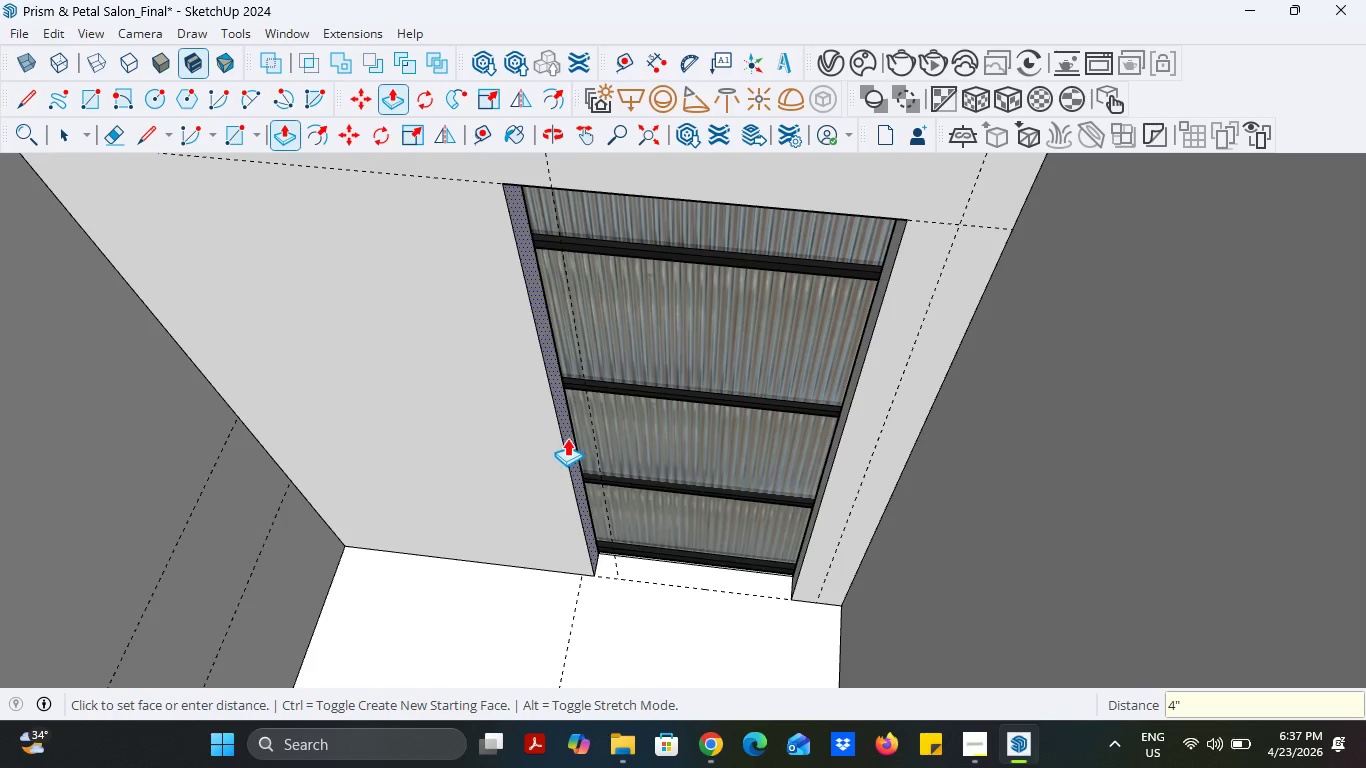 
left_click([567, 438])
 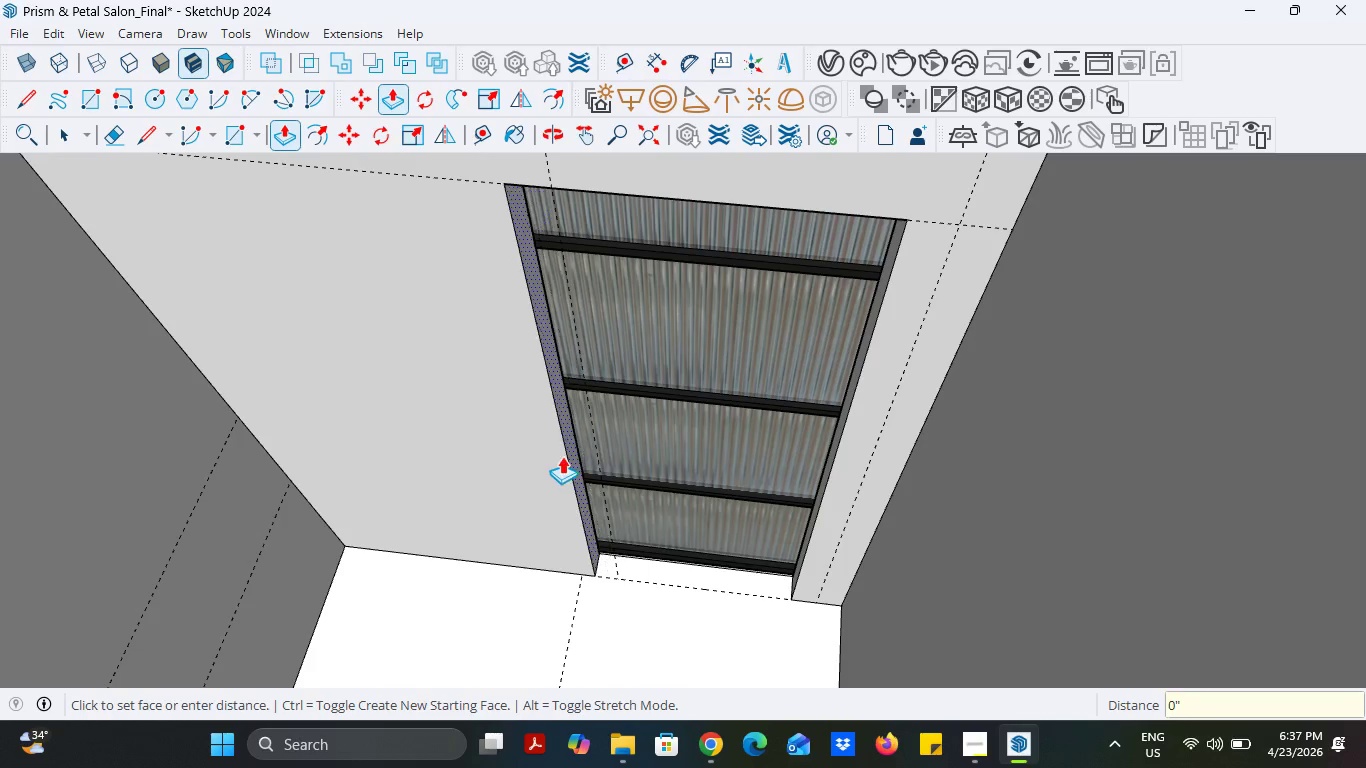 
key(4)
 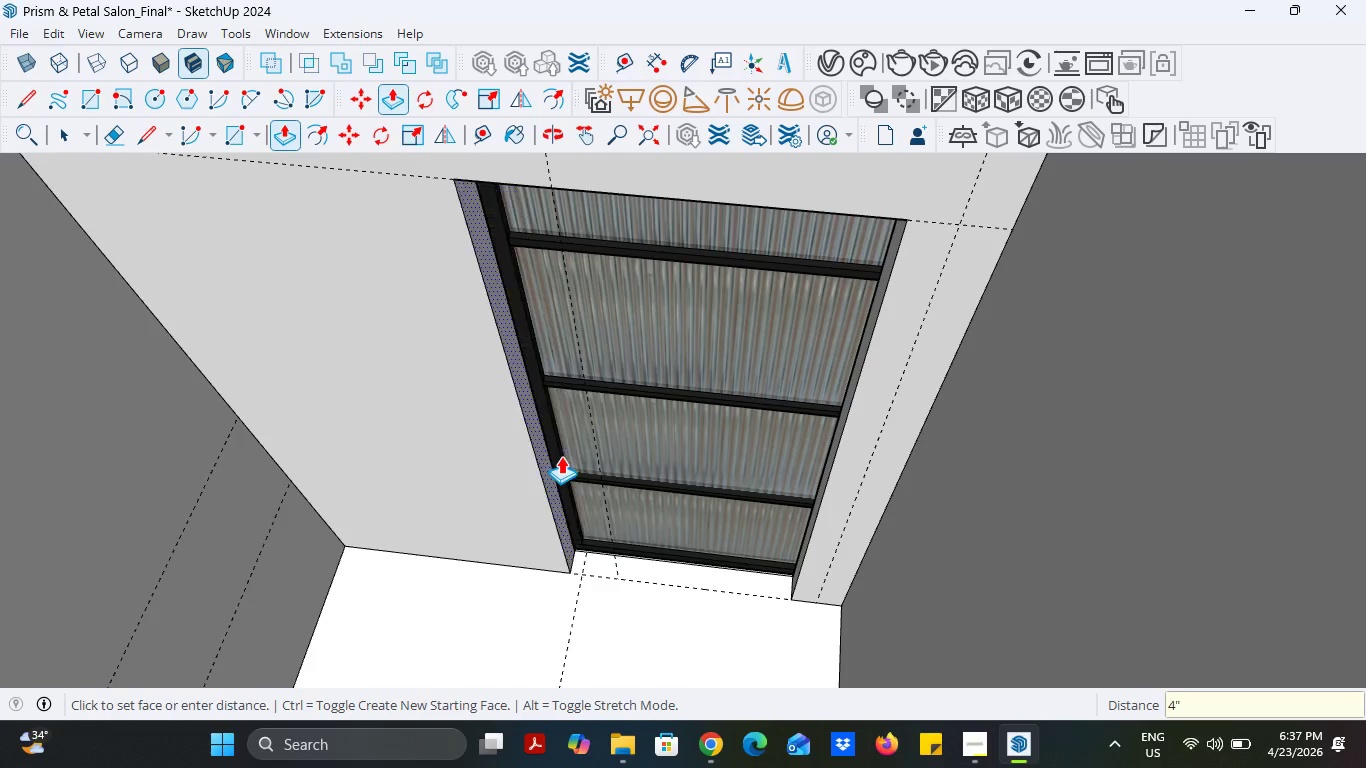 
key(Enter)
 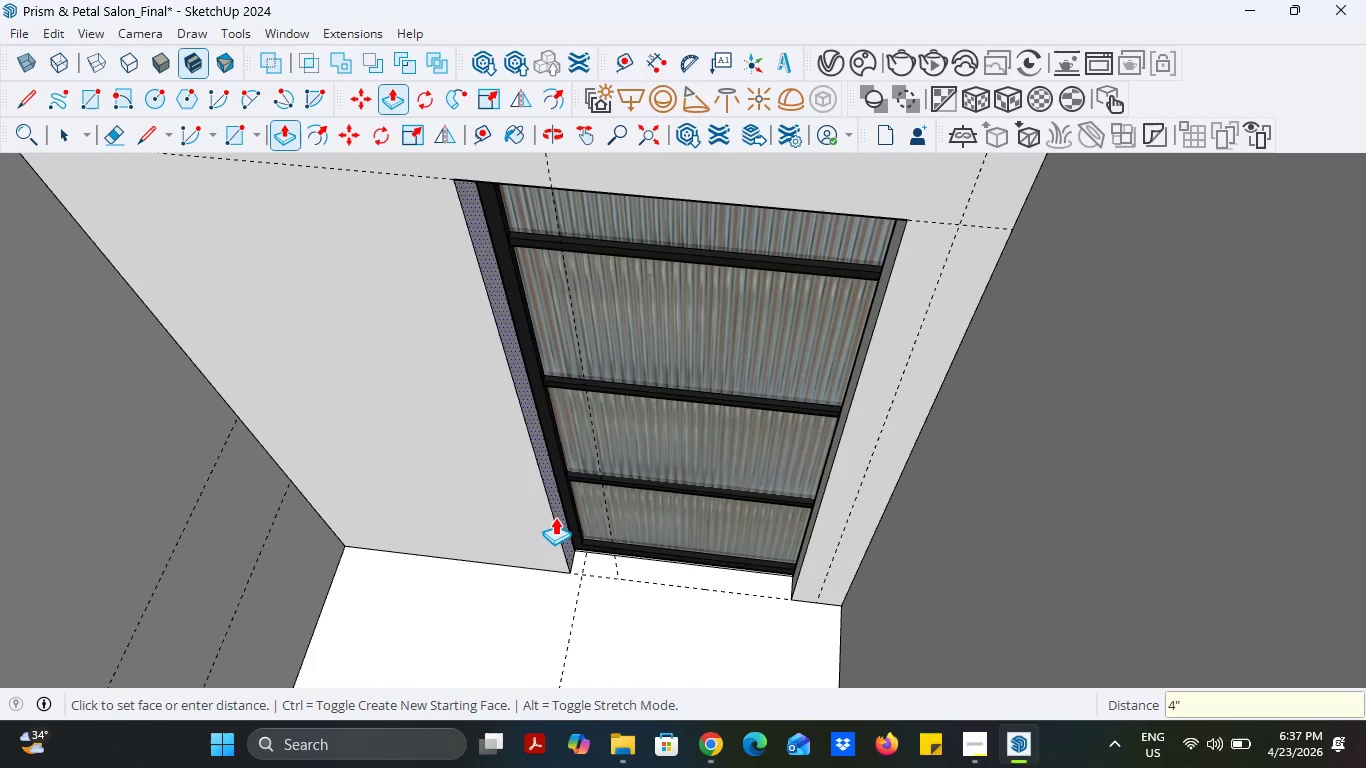 
left_click([555, 517])
 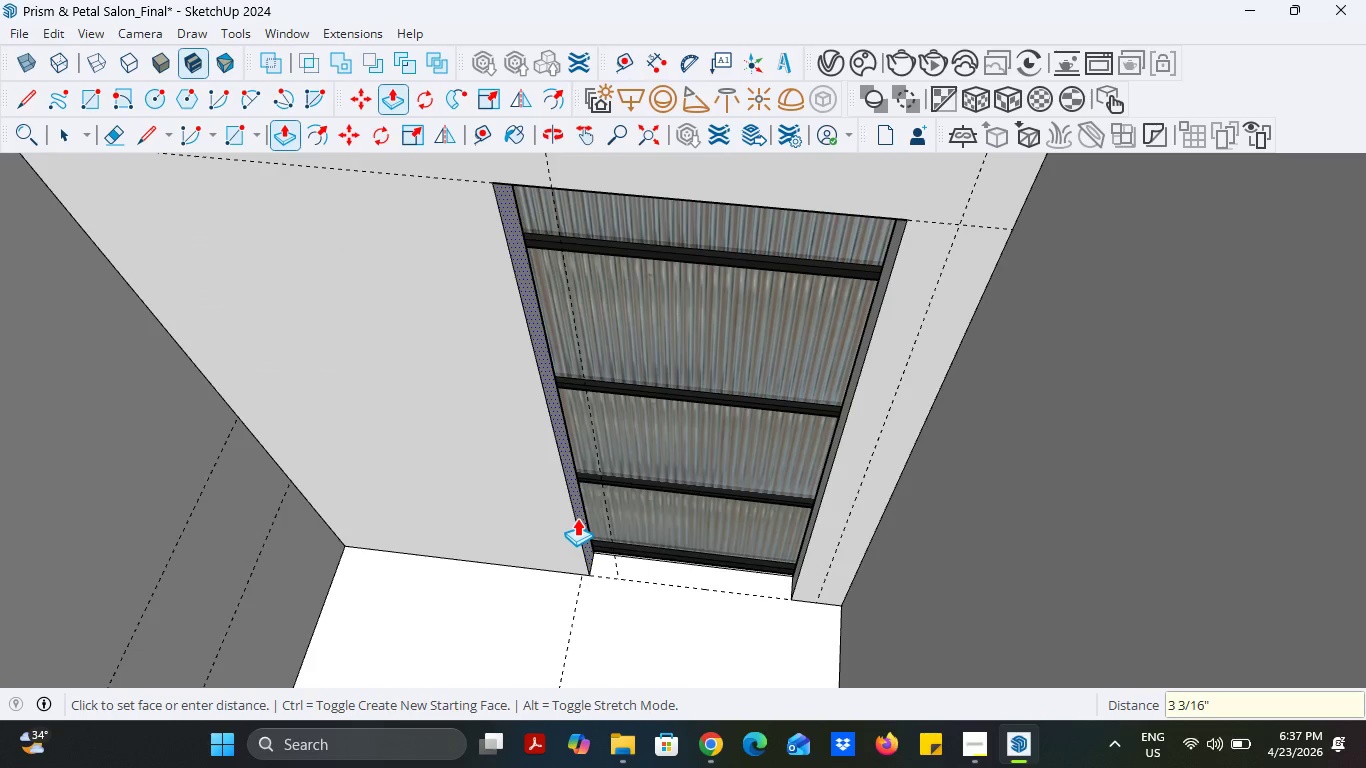 
key(4)
 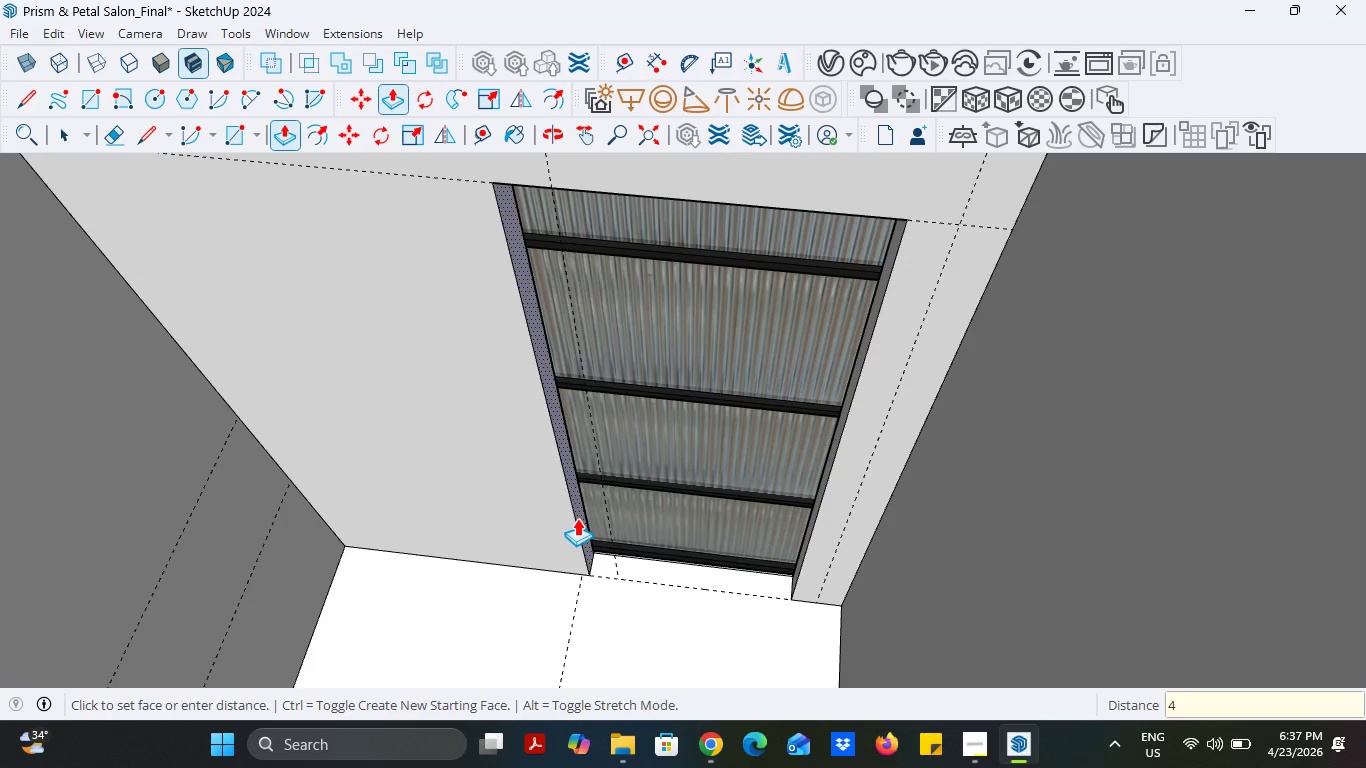 
key(Enter)
 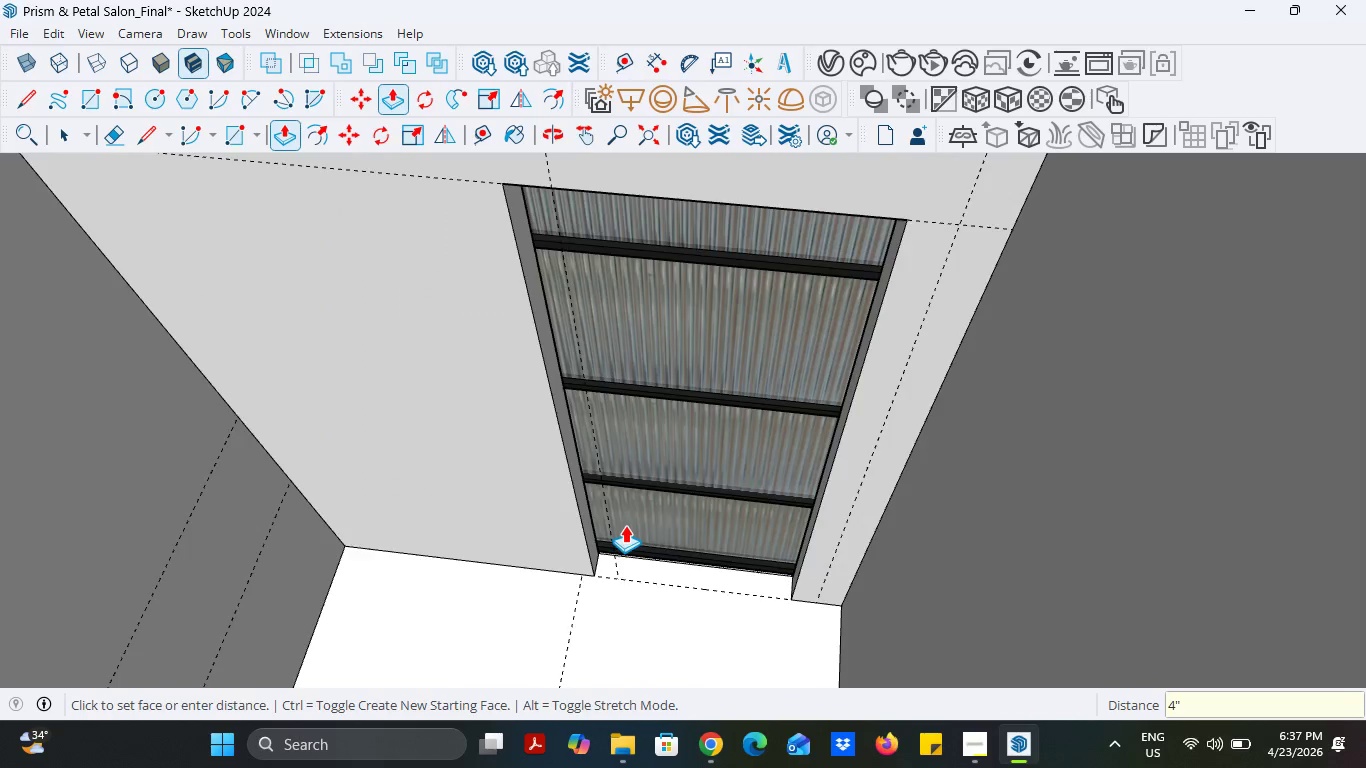 
scroll: coordinate [881, 386], scroll_direction: down, amount: 6.0
 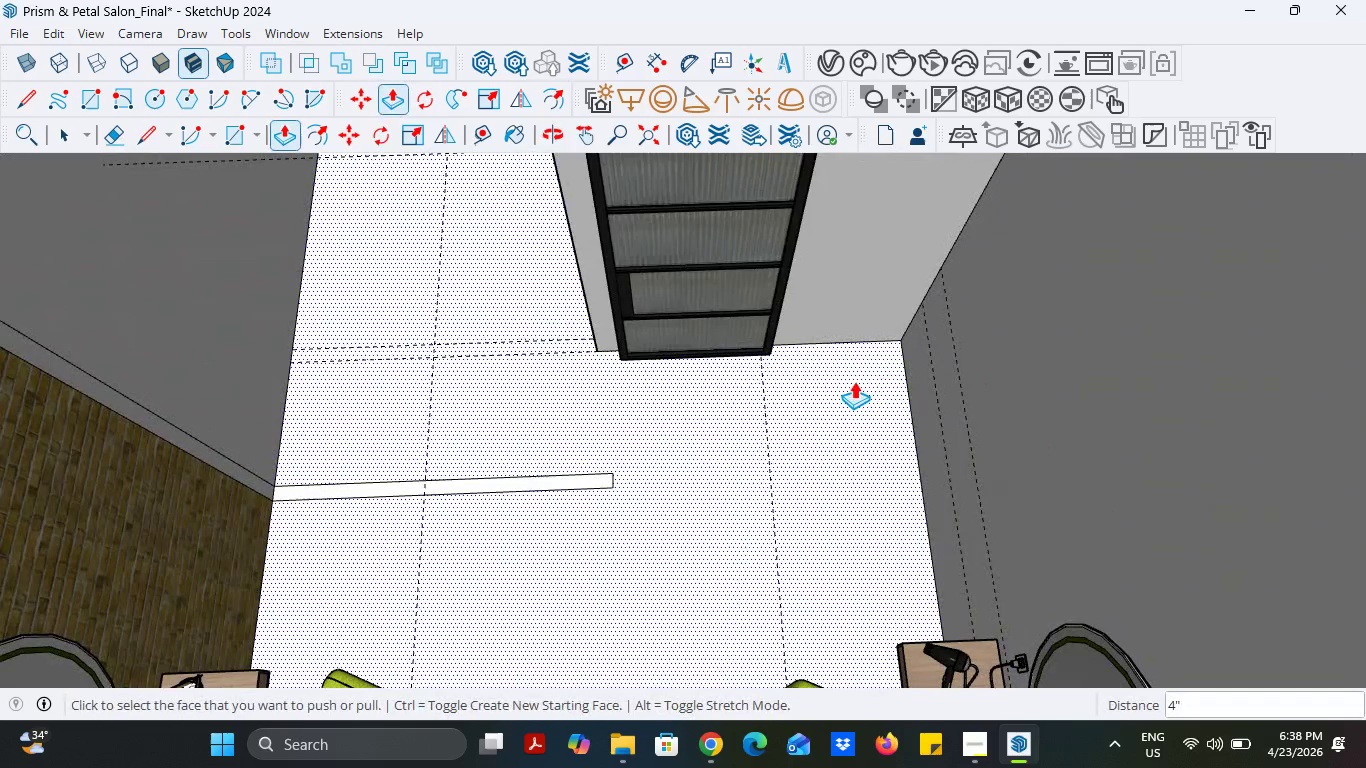 
scroll: coordinate [698, 249], scroll_direction: up, amount: 8.0
 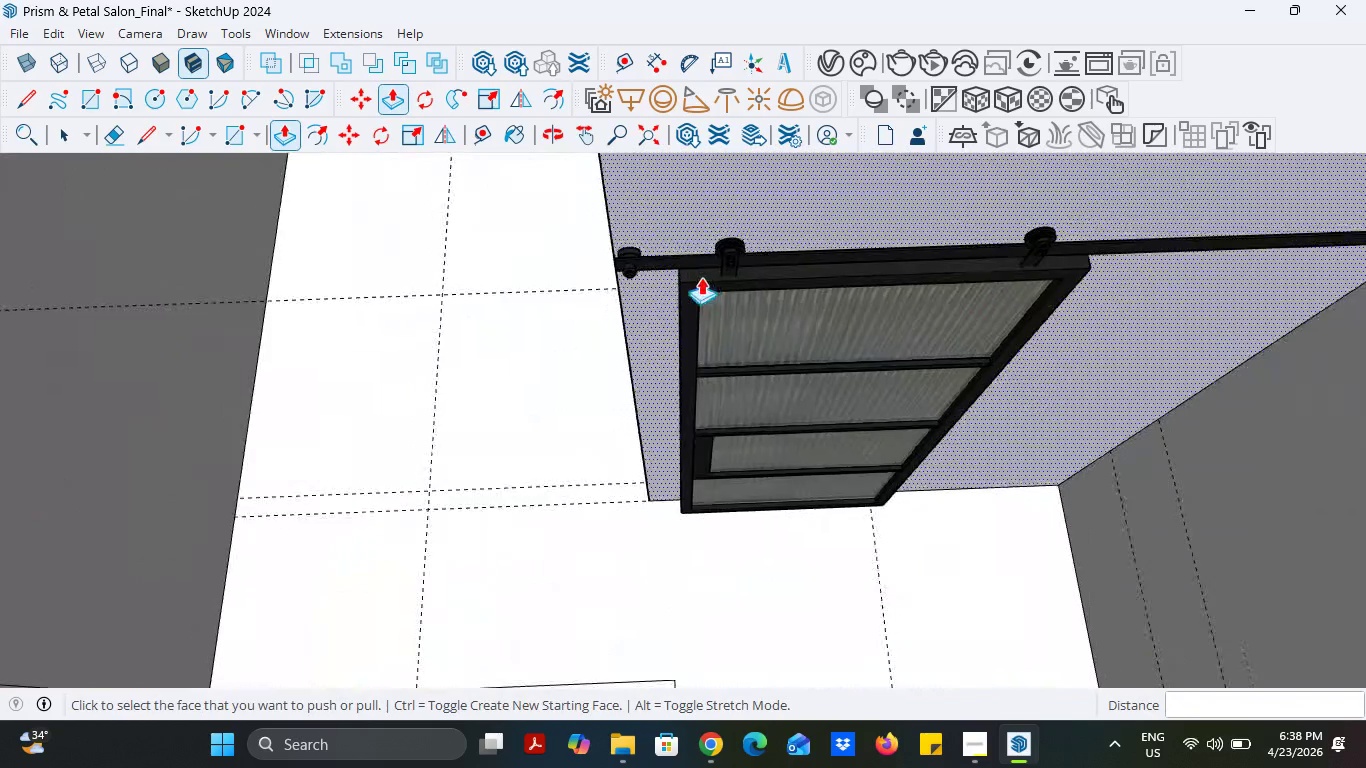 
scroll: coordinate [850, 367], scroll_direction: down, amount: 9.0
 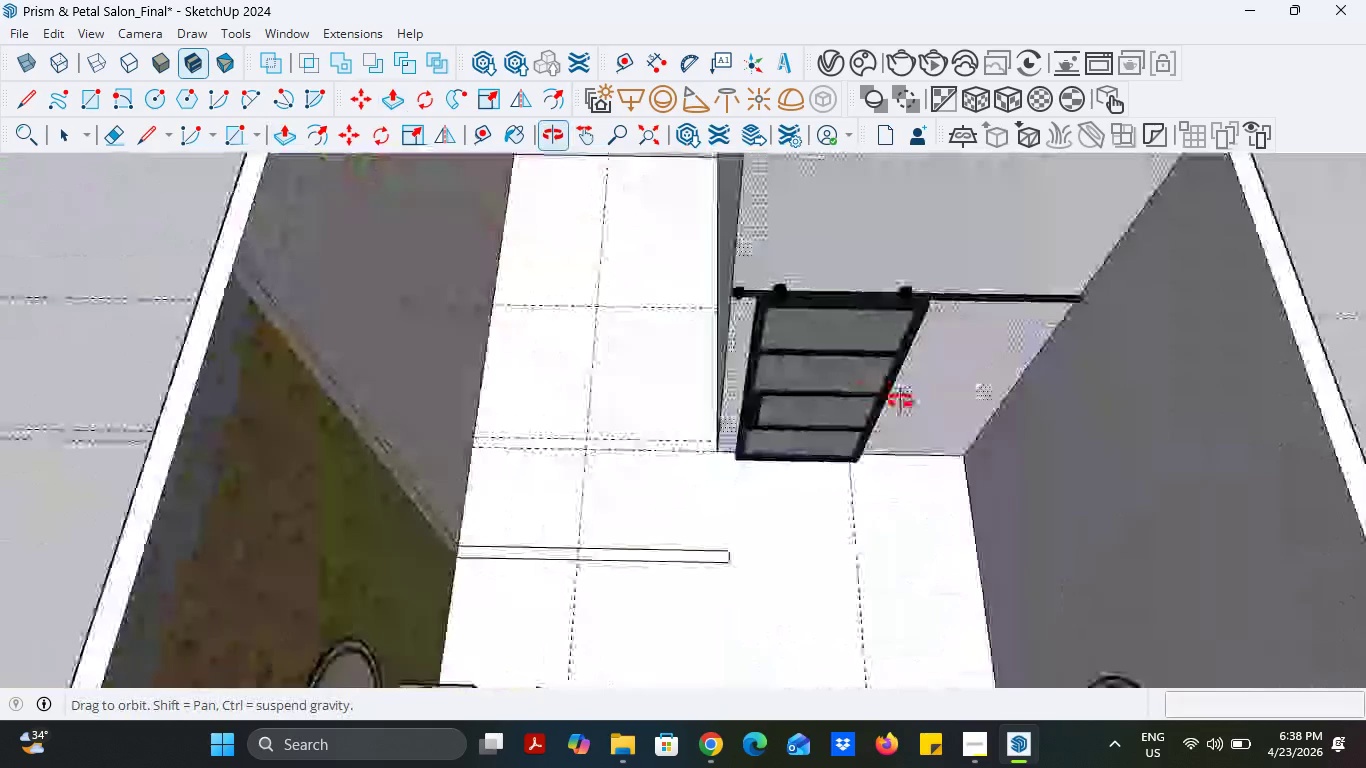 
wait(6.26)
 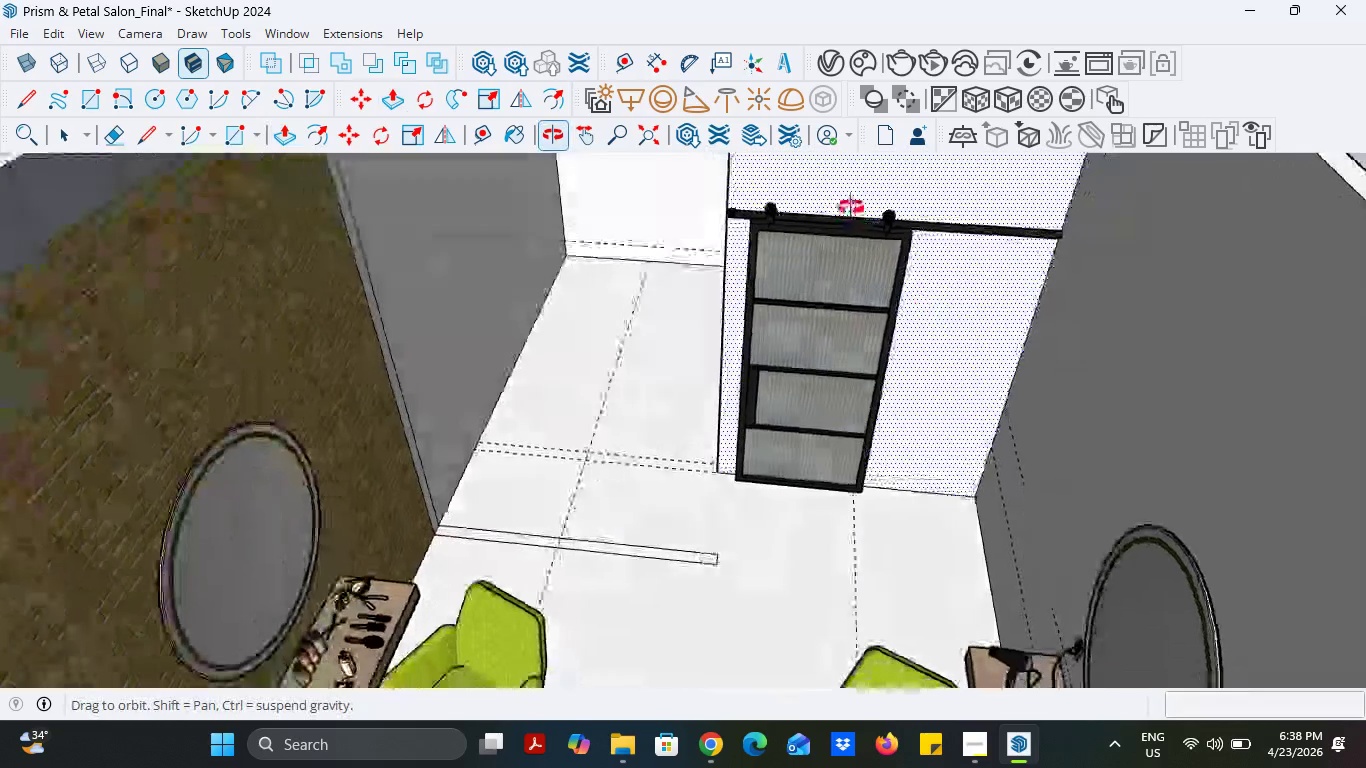 
left_click([59, 130])
 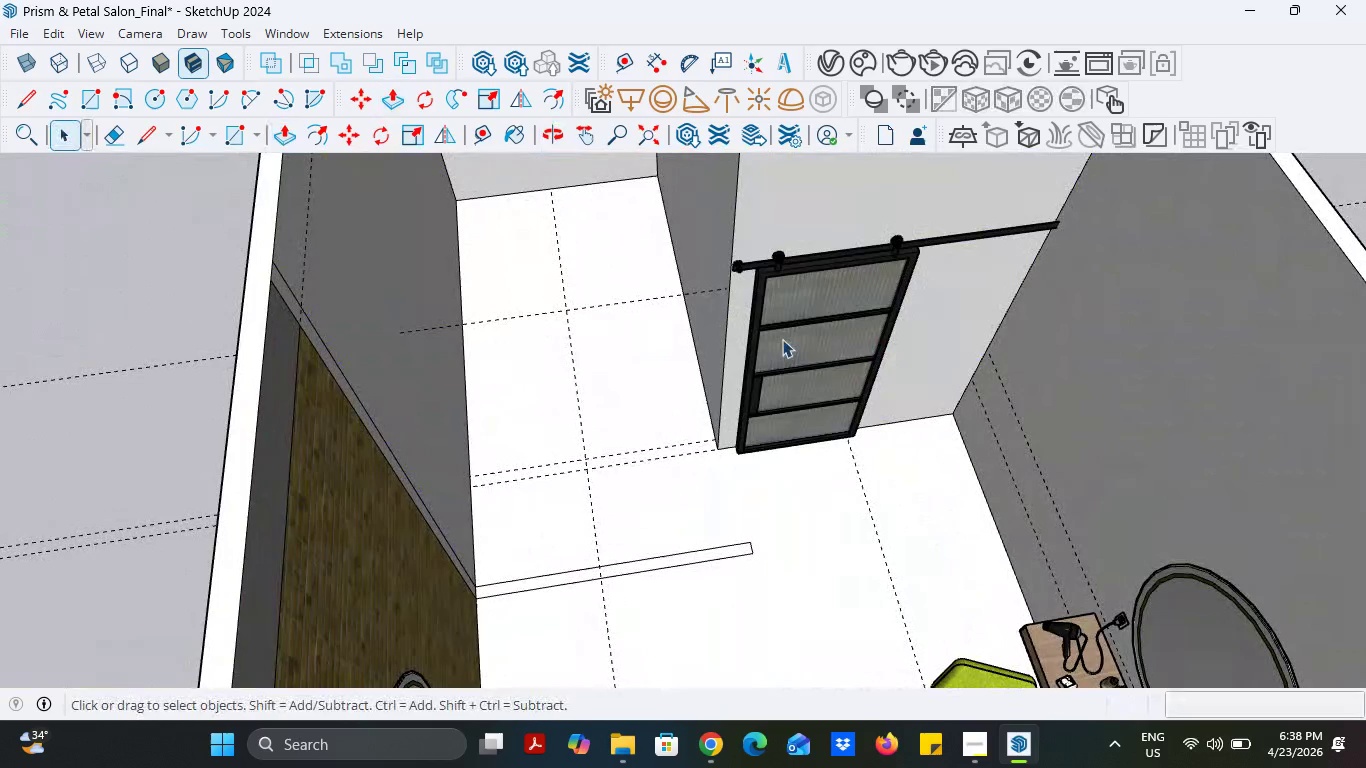 
left_click([782, 339])
 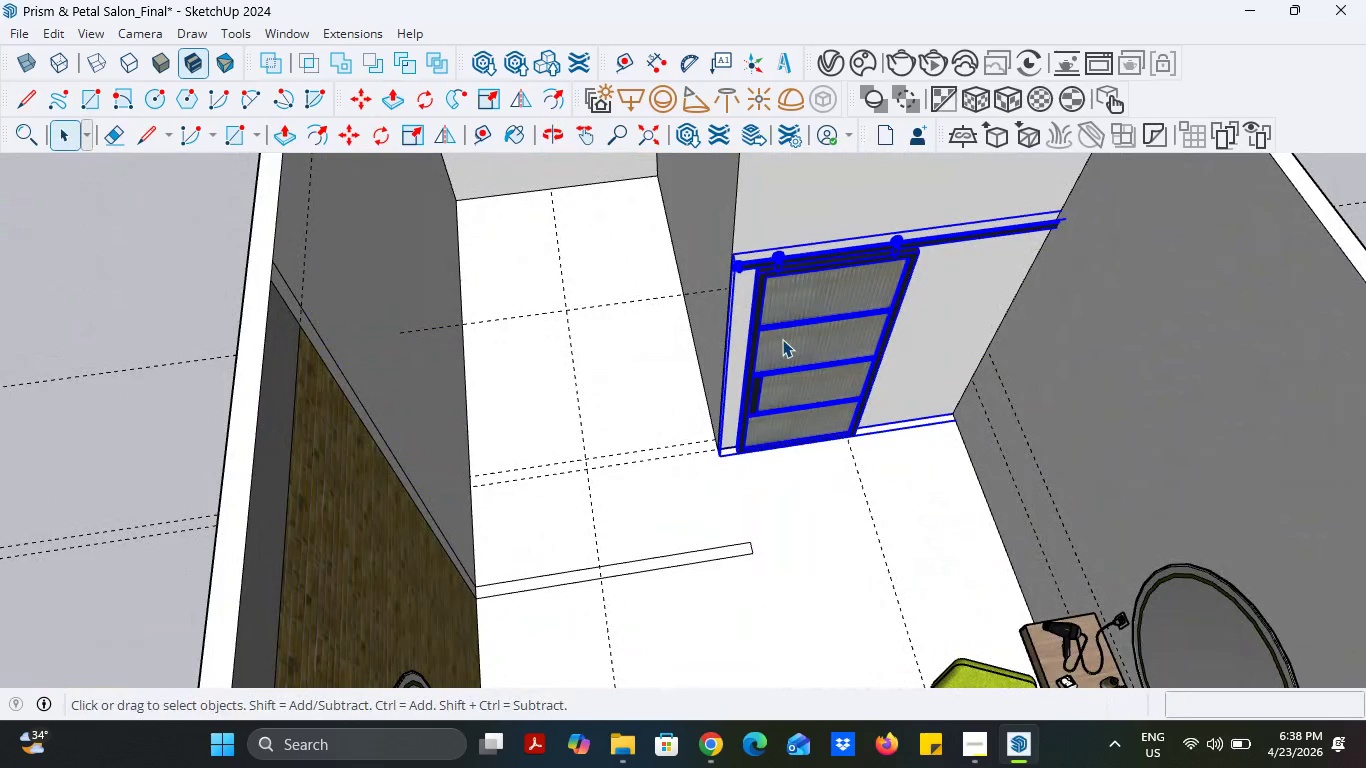 
key(S)
 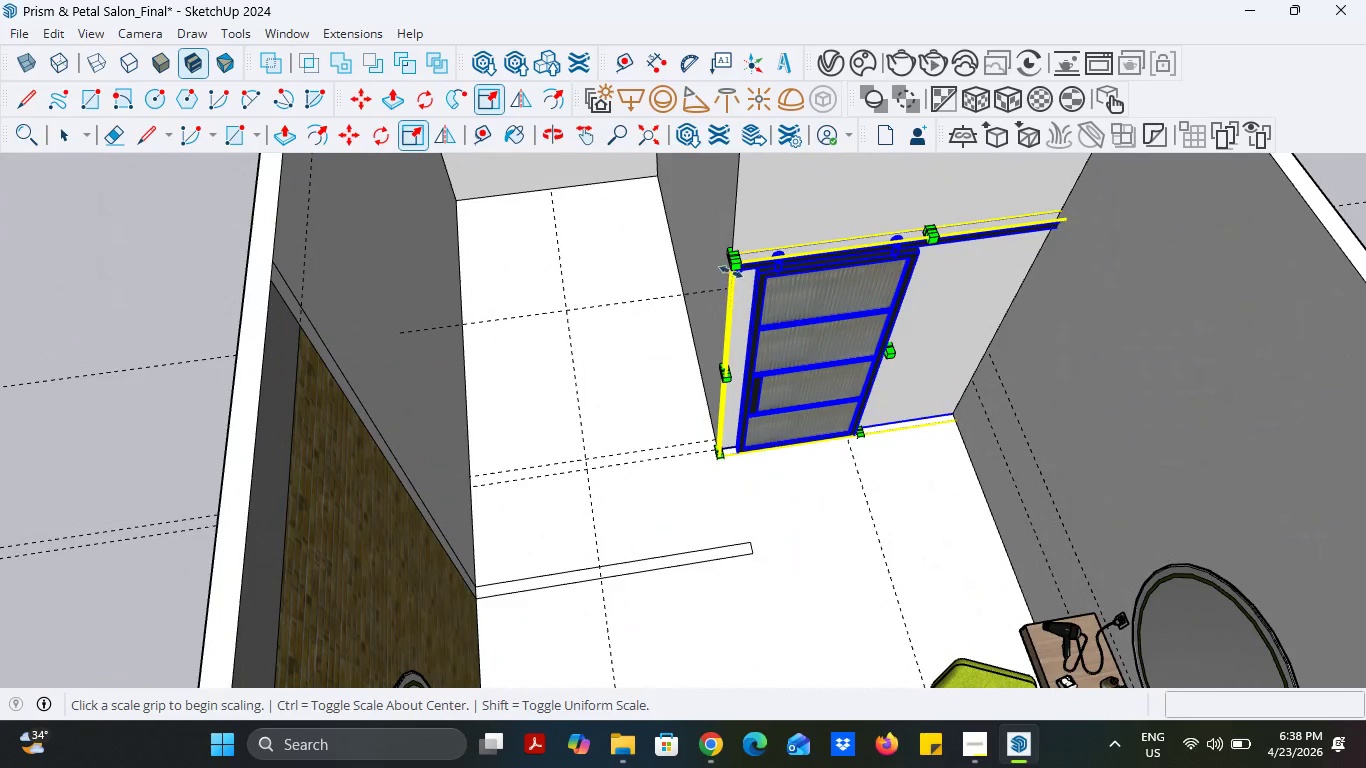 
left_click([732, 269])
 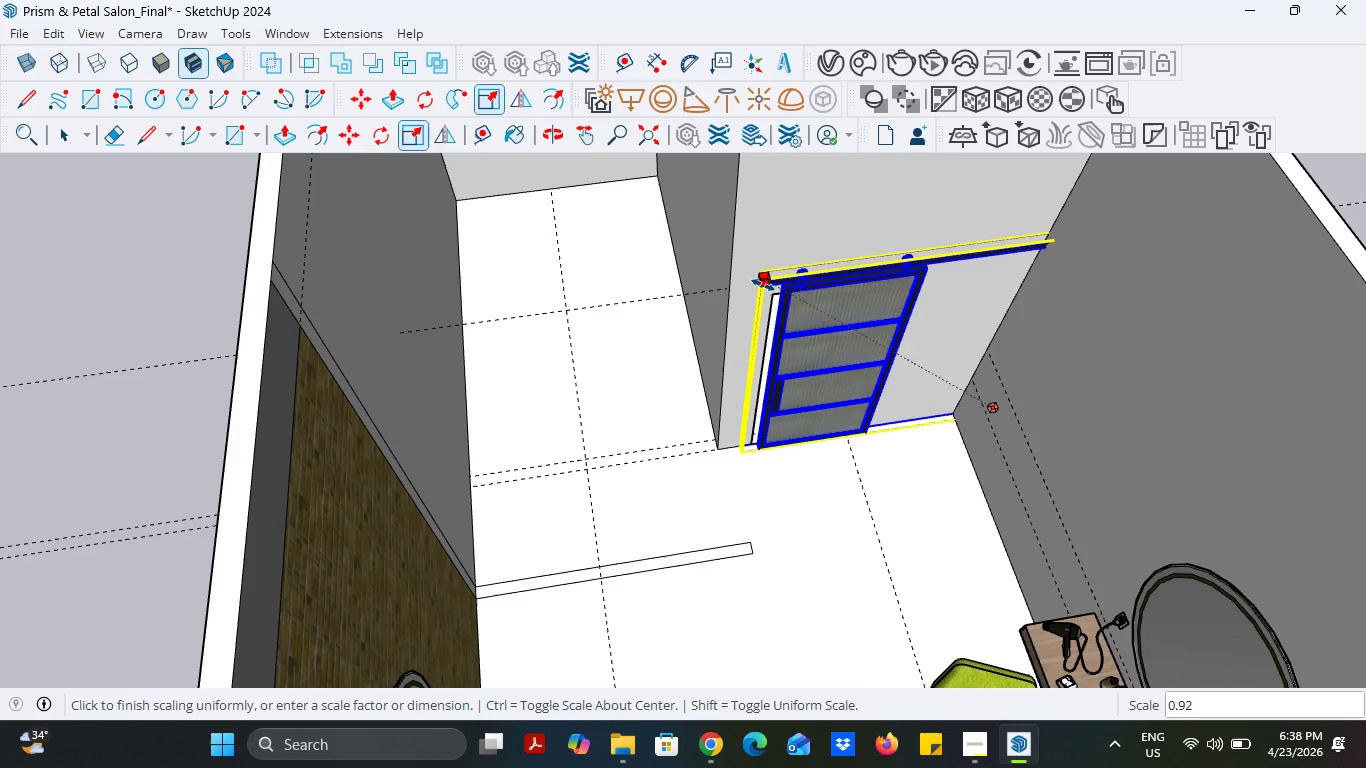 
left_click([763, 285])
 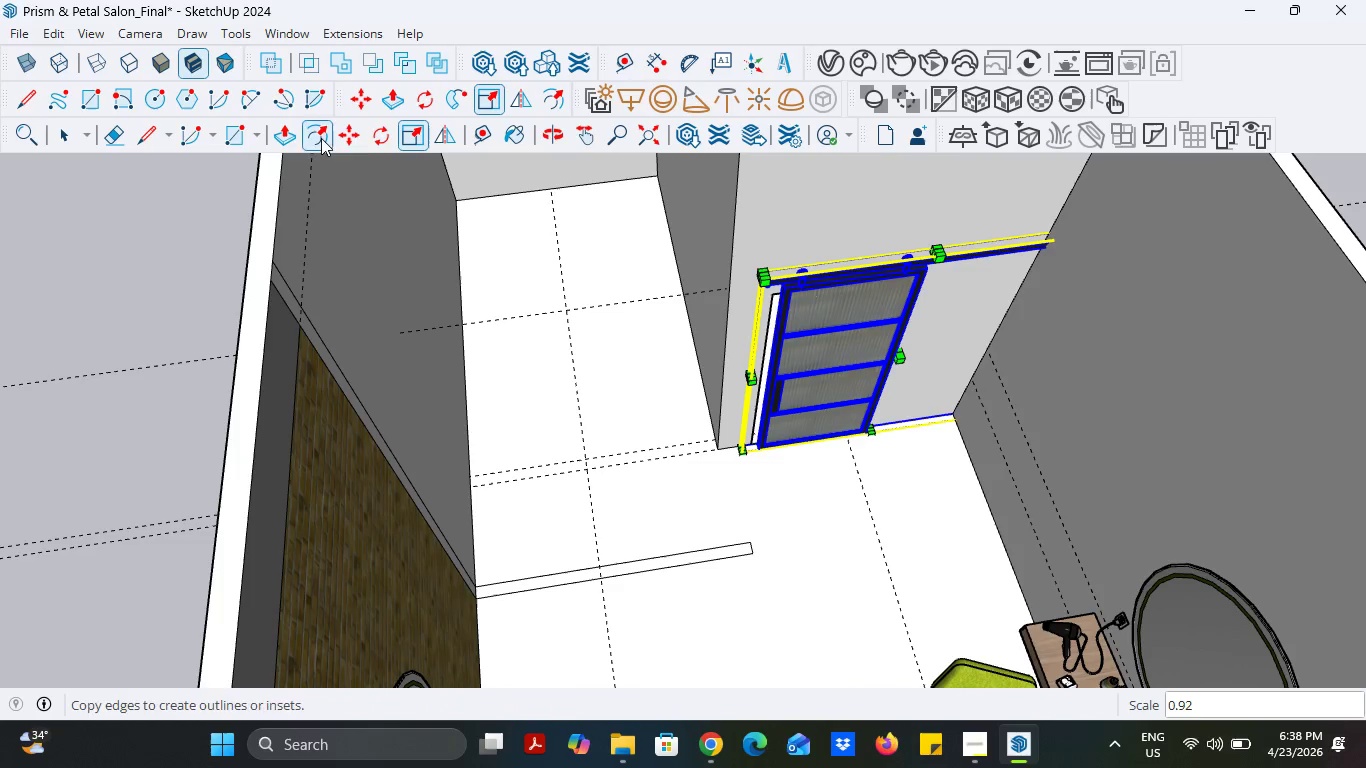 
left_click([338, 135])
 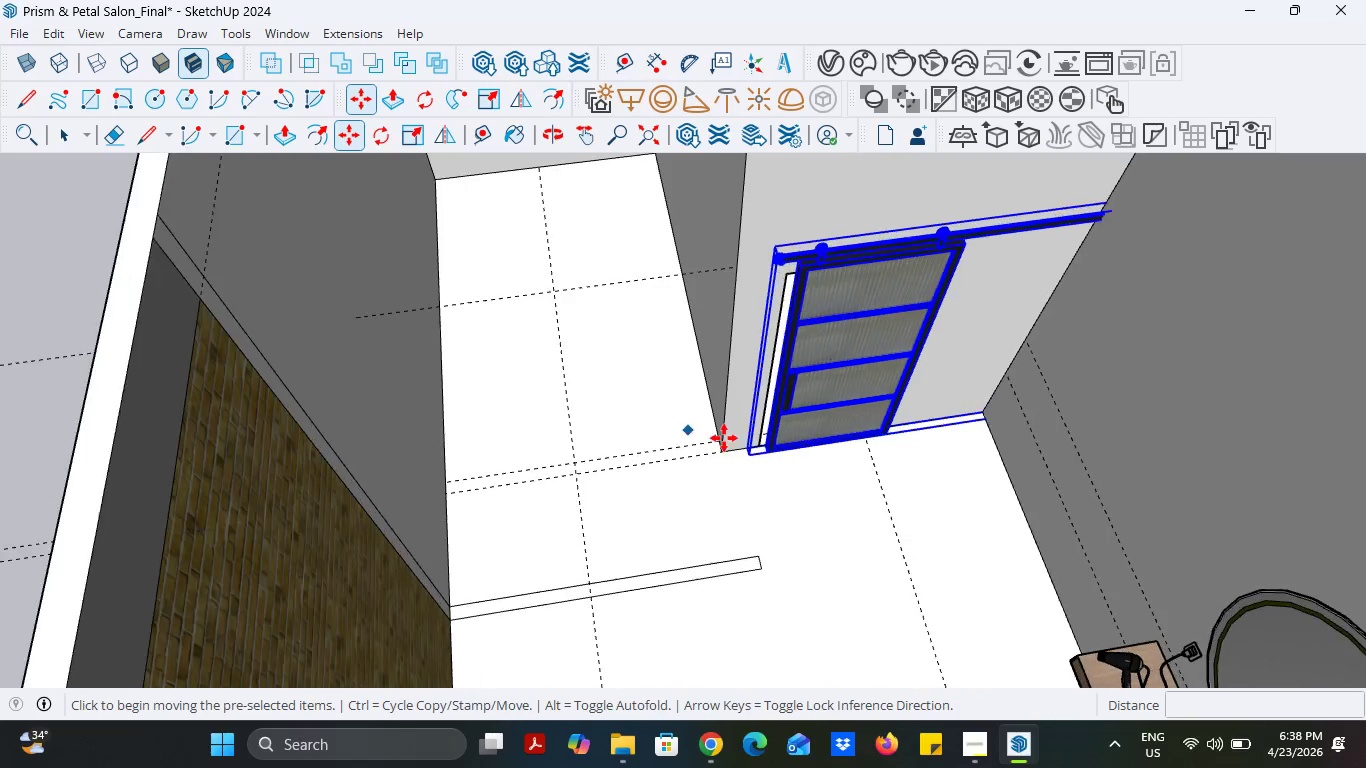 
scroll: coordinate [777, 465], scroll_direction: up, amount: 17.0
 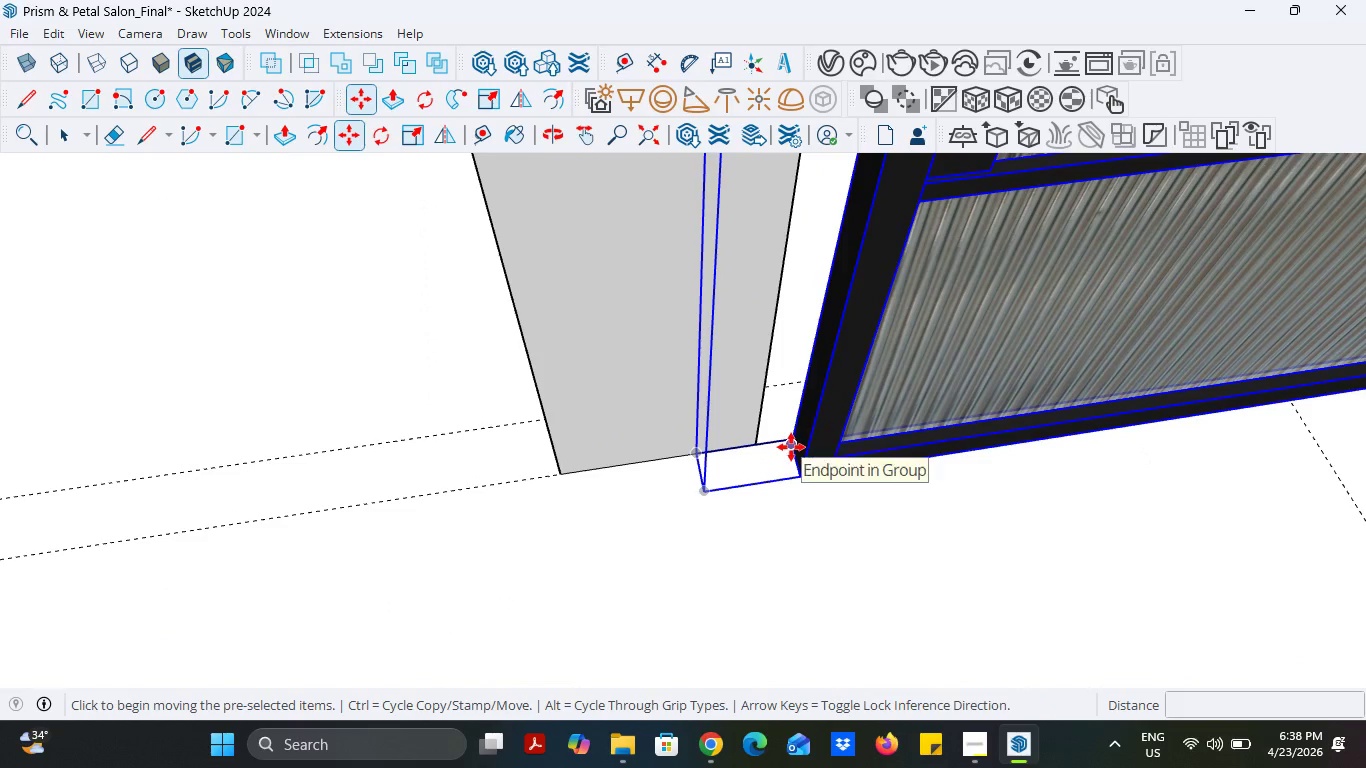 
left_click([791, 447])
 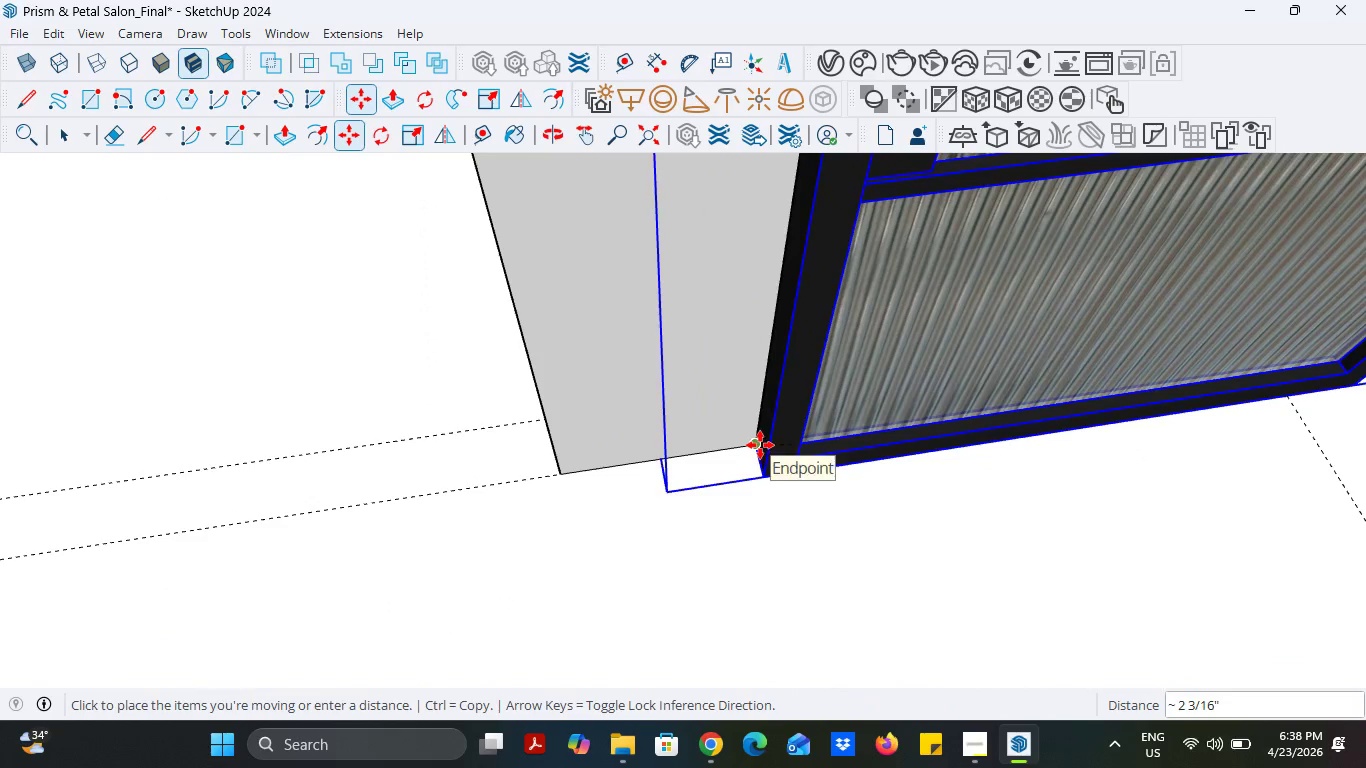 
left_click([760, 445])
 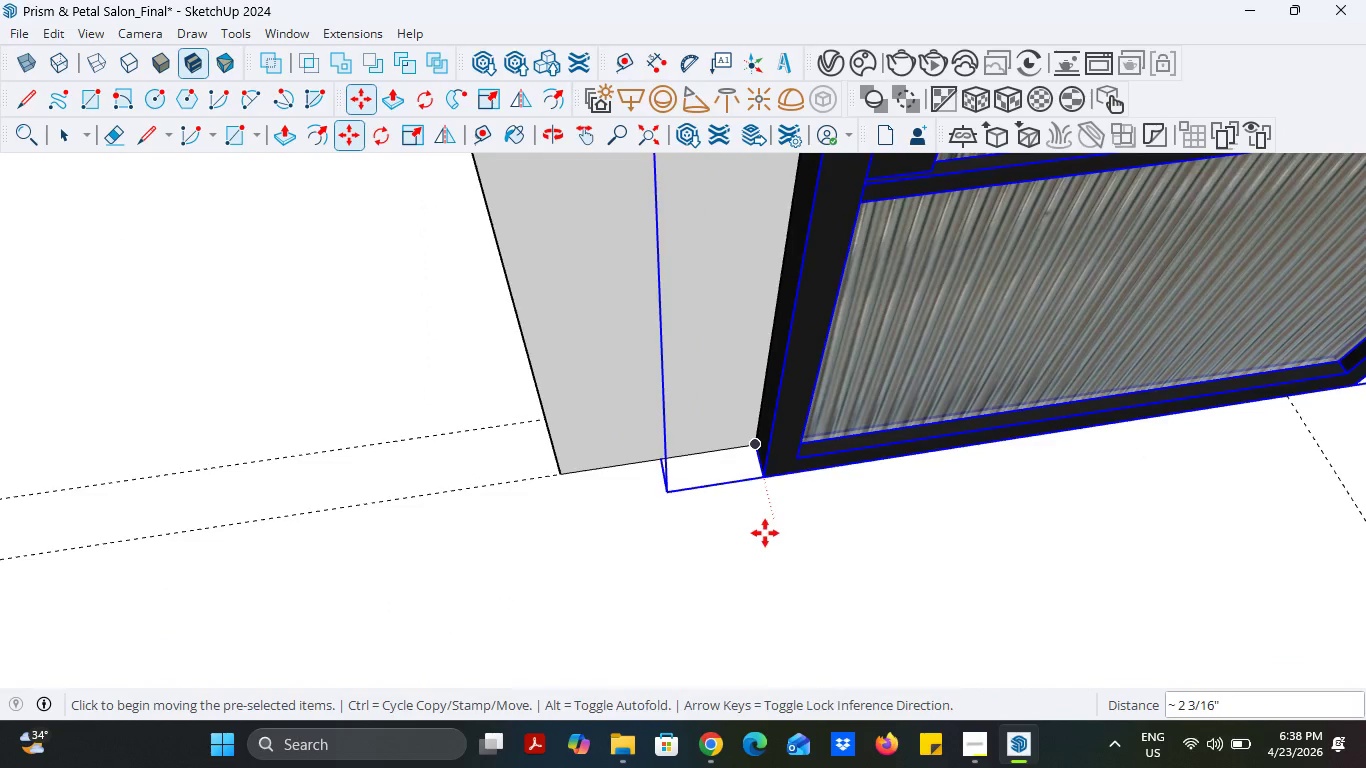 
scroll: coordinate [765, 544], scroll_direction: down, amount: 14.0
 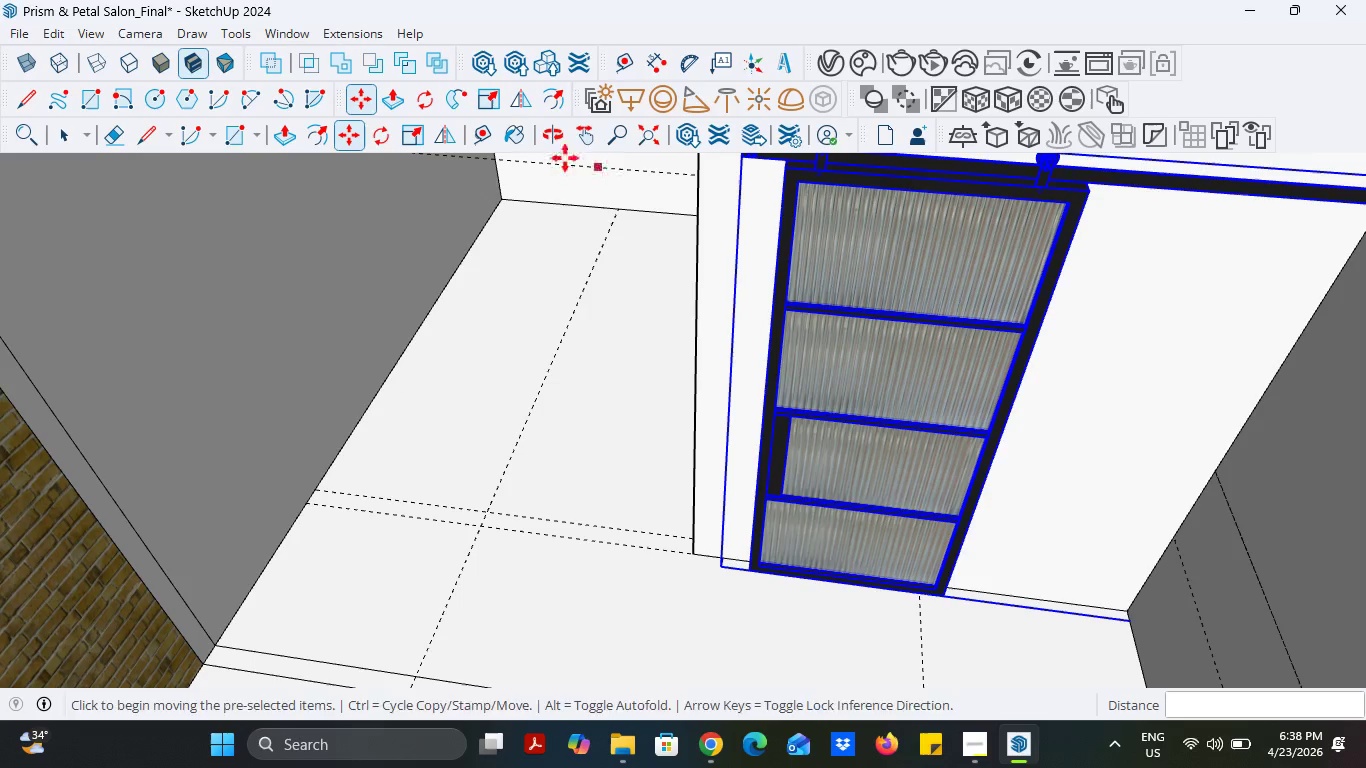 
left_click([488, 136])
 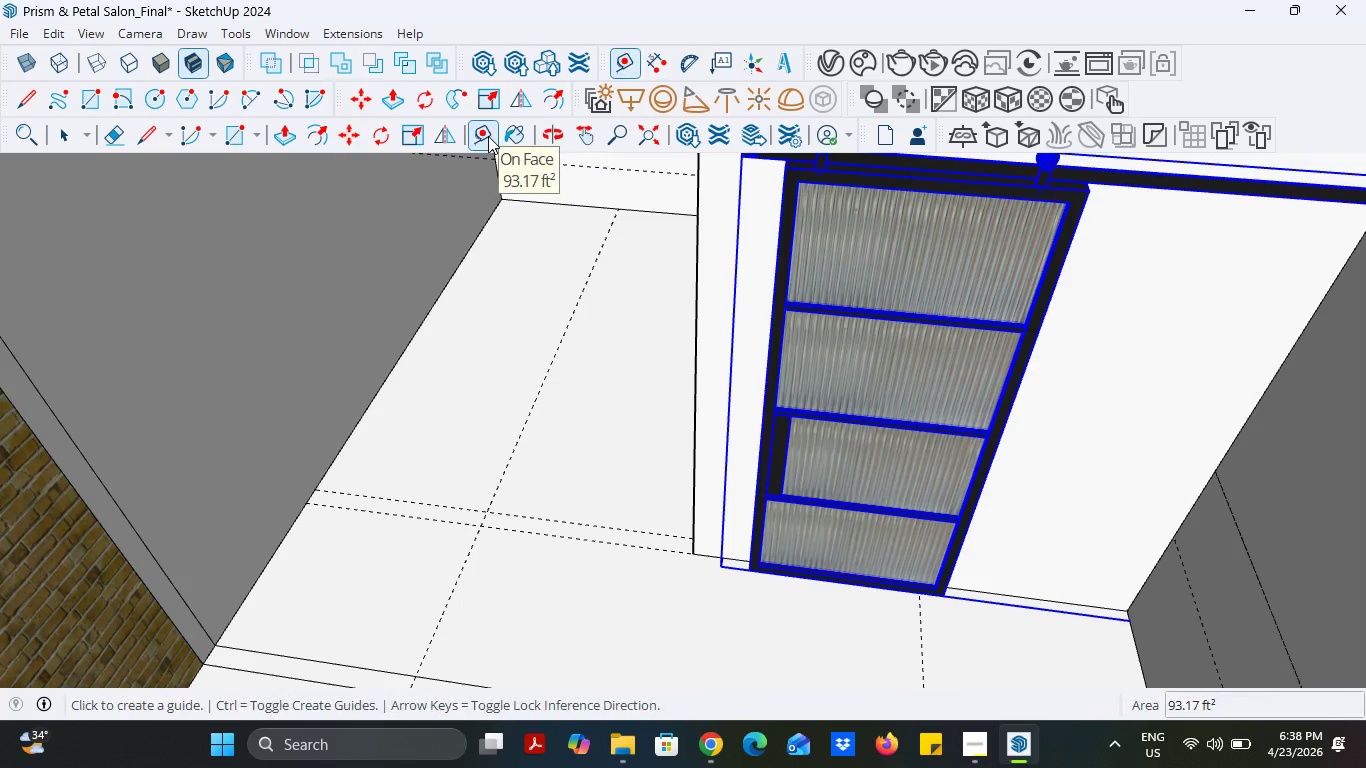 
key(Control+Z)
 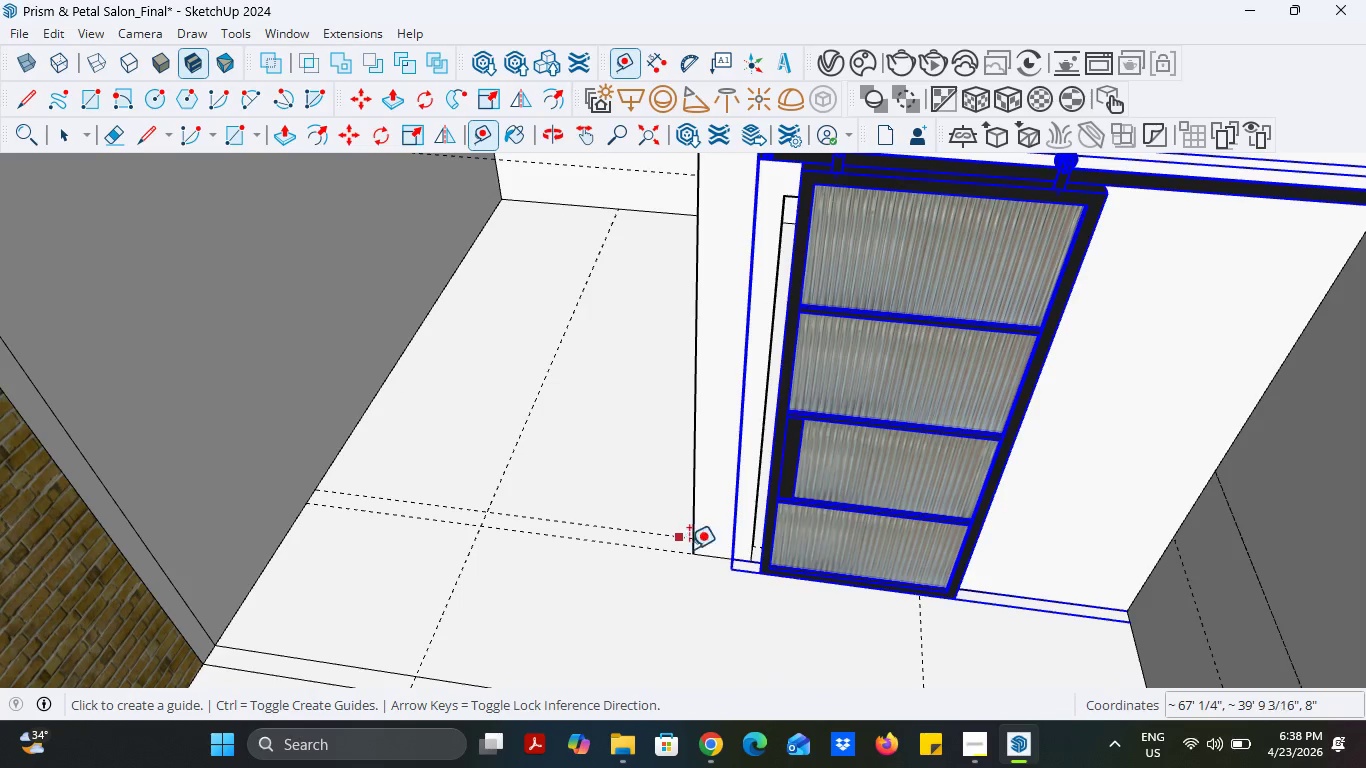 
left_click([696, 556])
 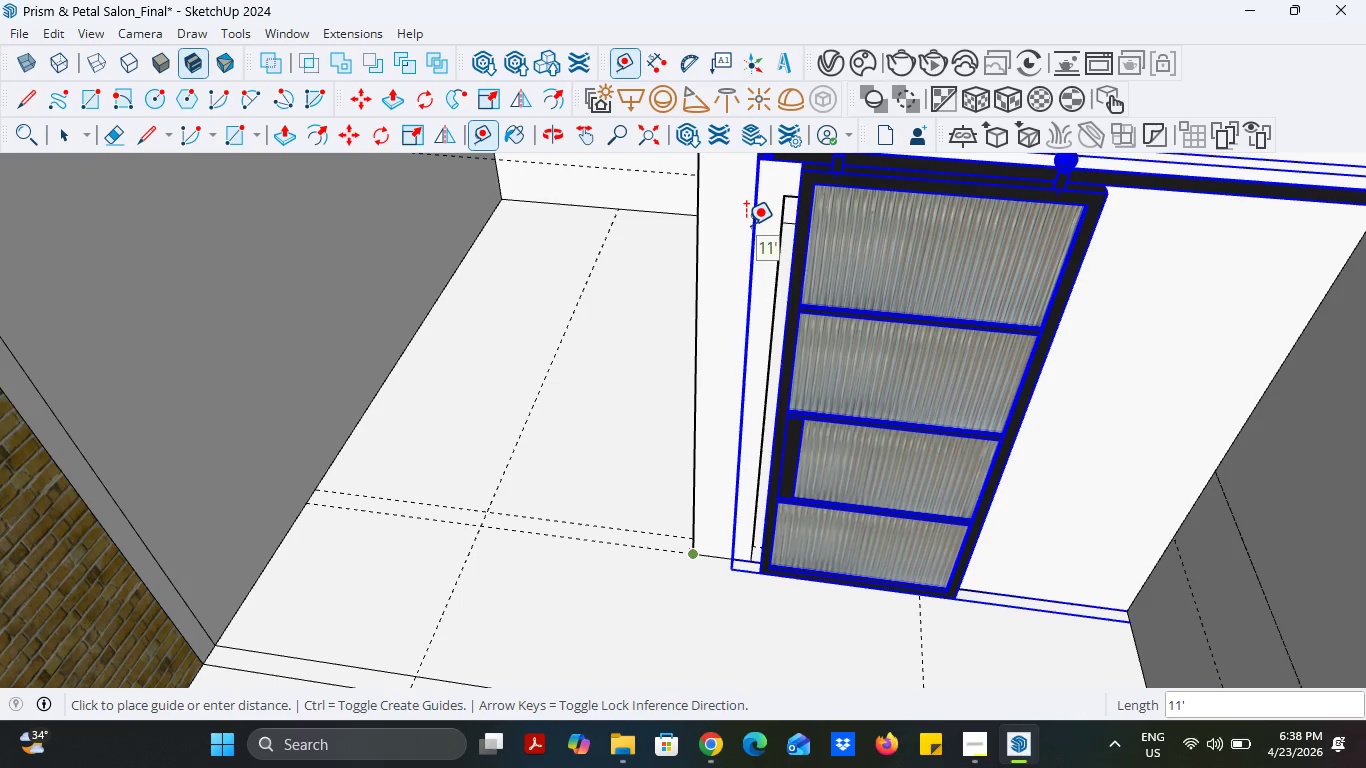 
key(Escape)
 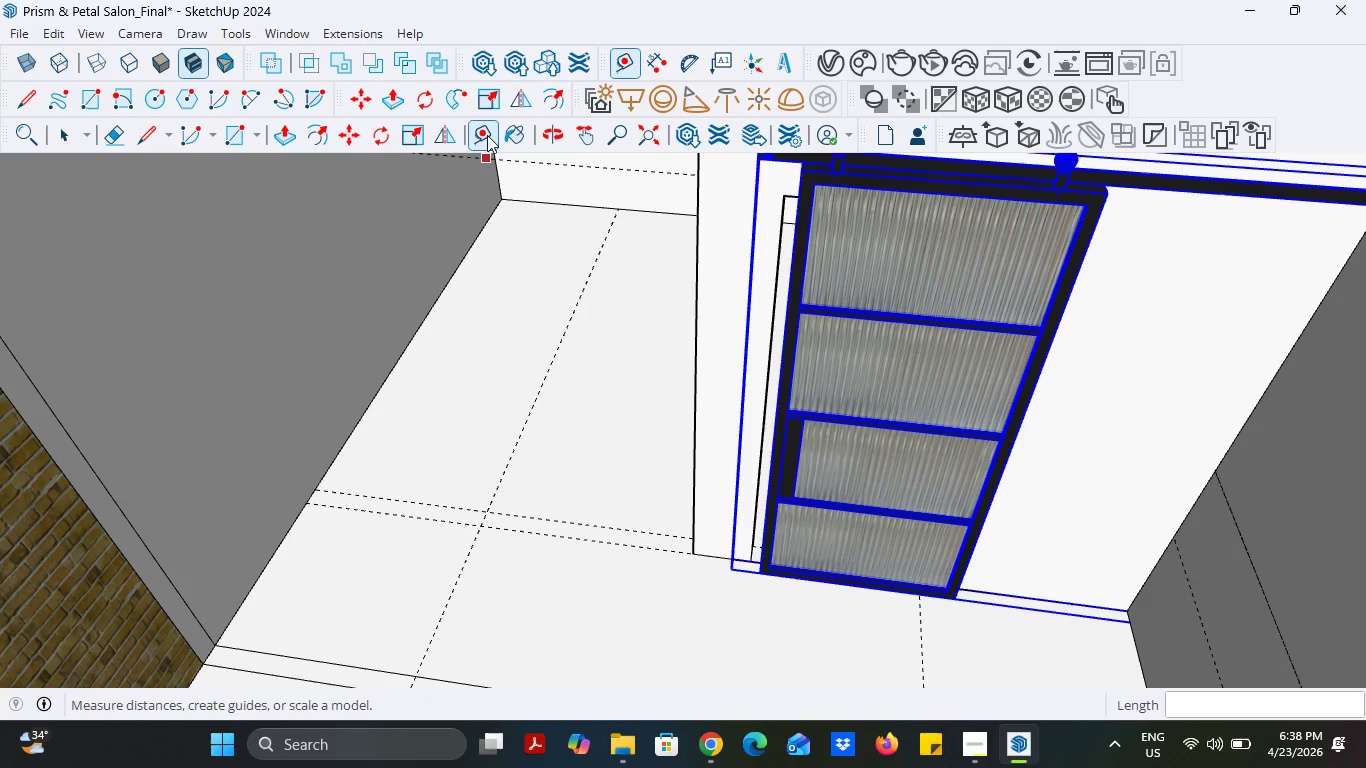 
left_click([490, 135])
 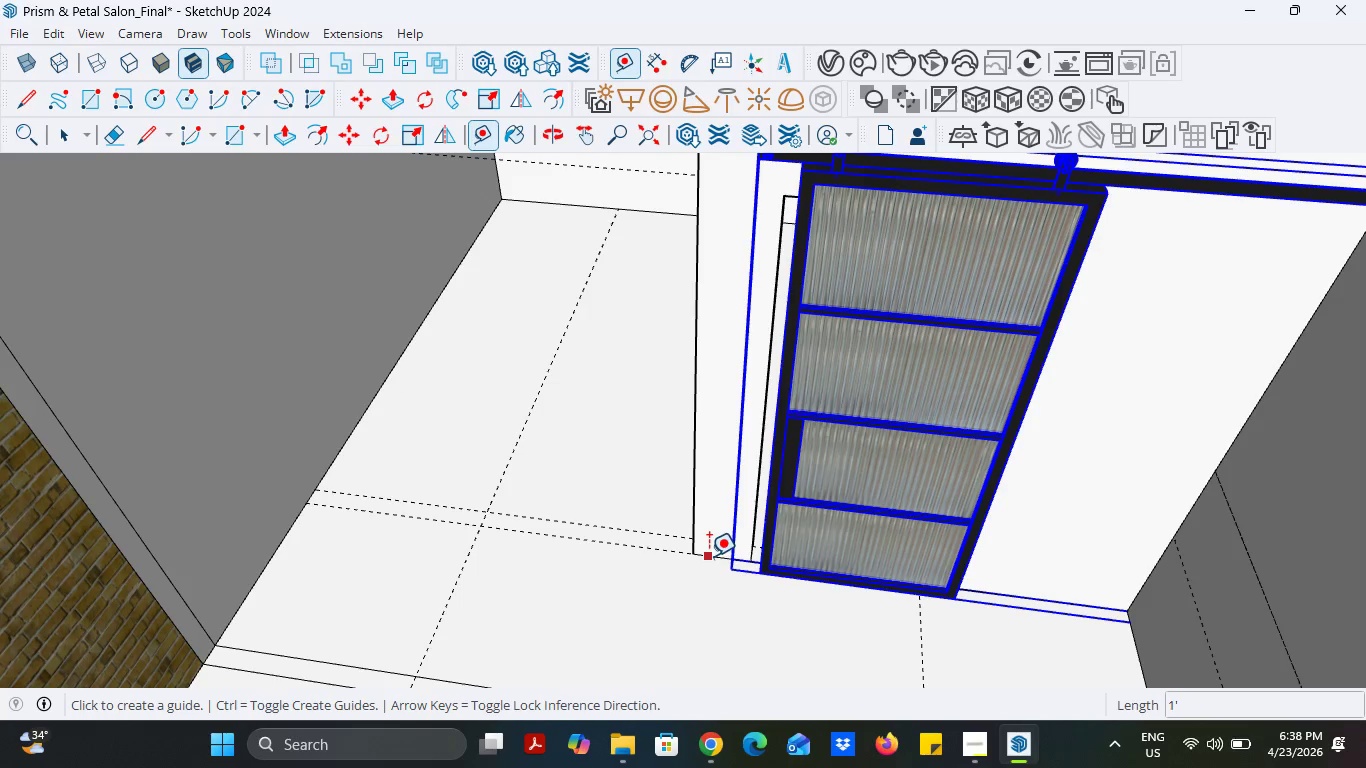 
wait(5.27)
 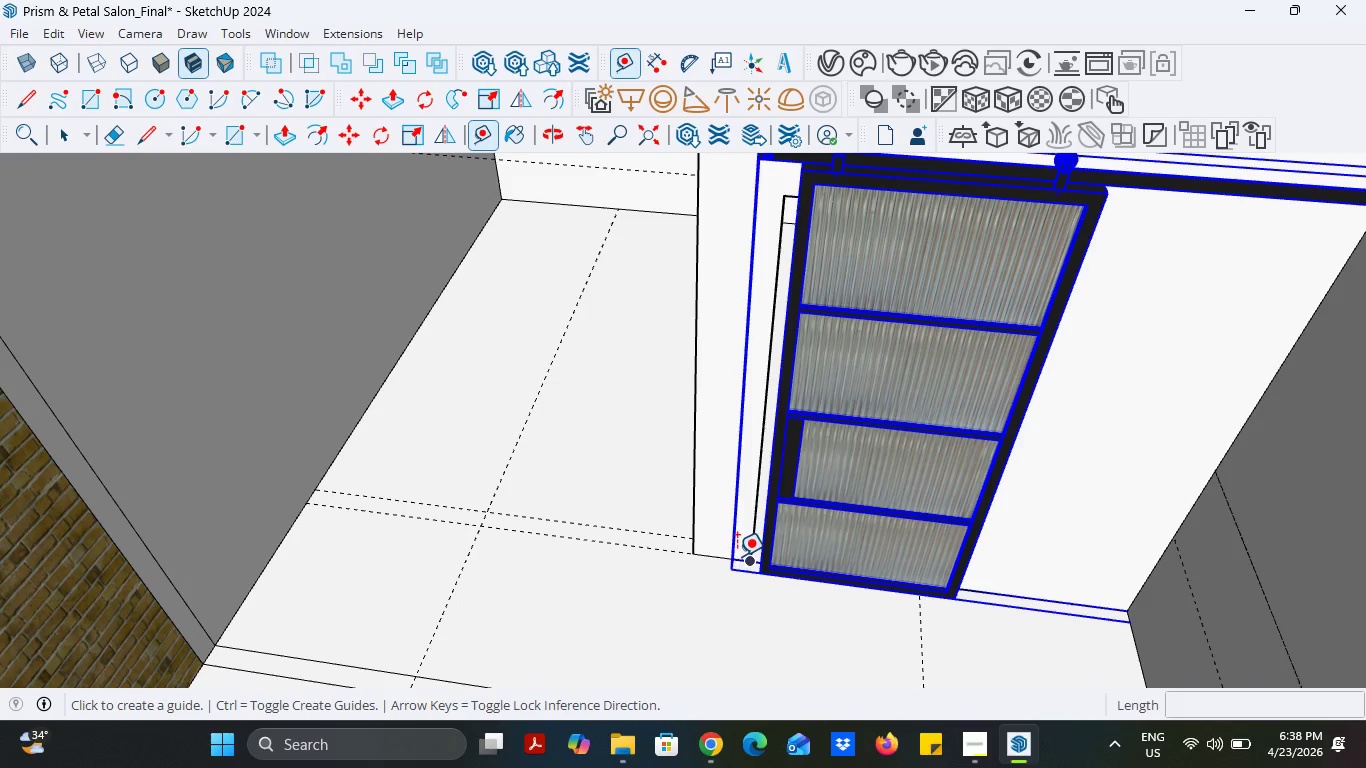 
left_click([709, 552])
 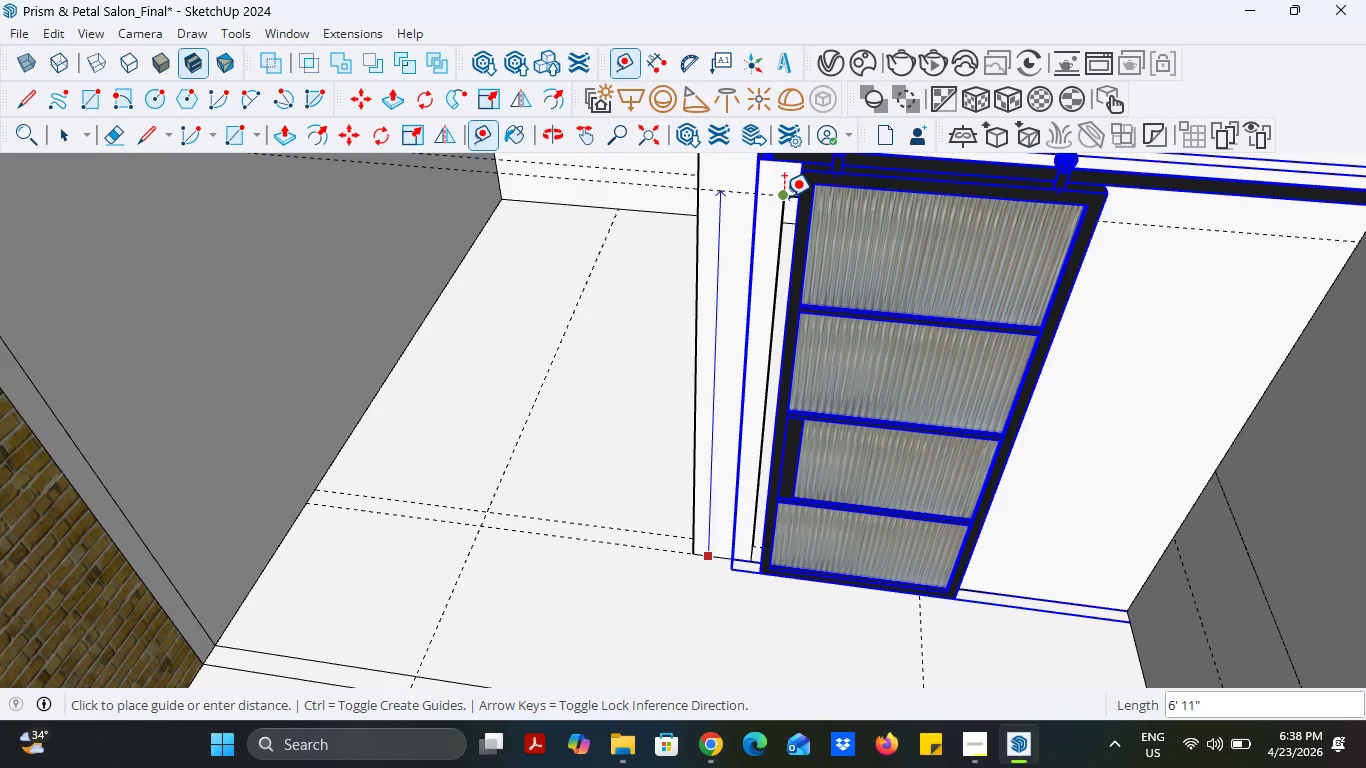 
left_click([784, 197])
 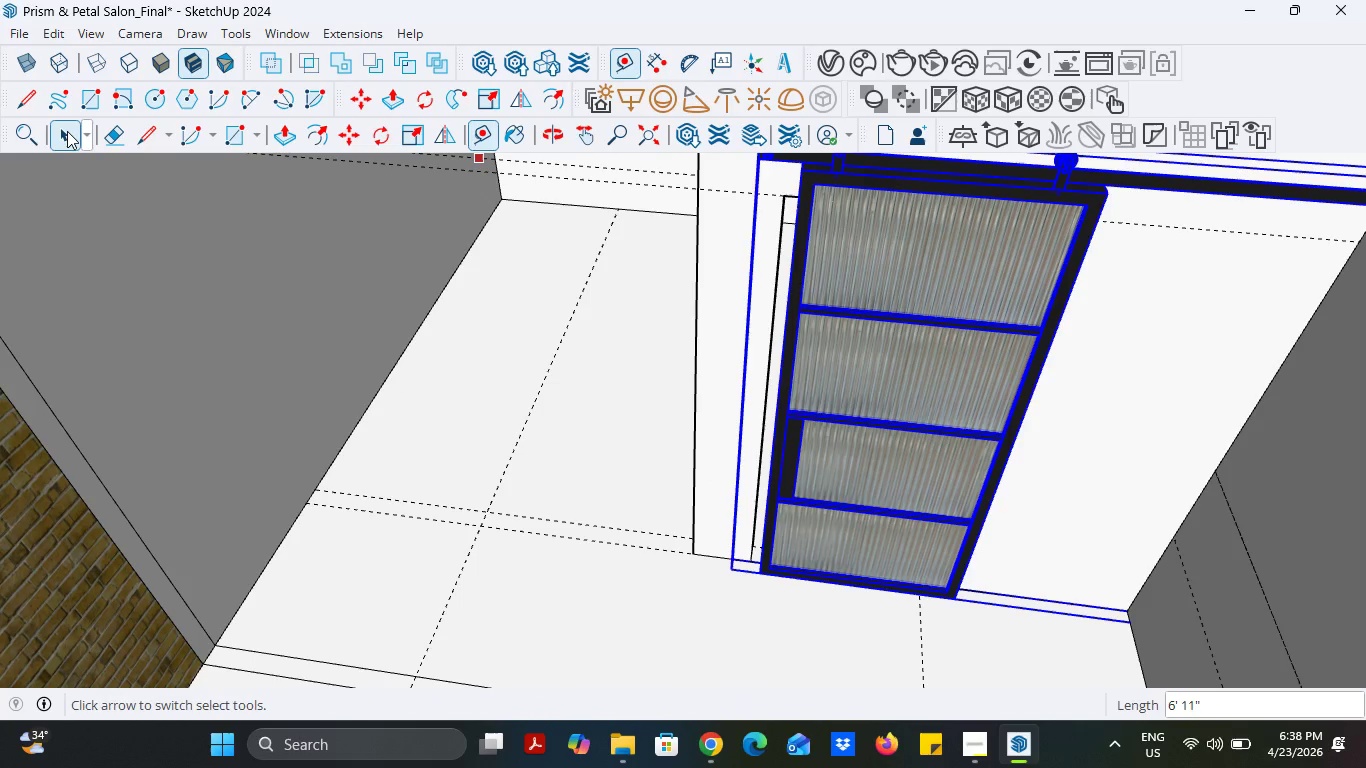 
left_click([67, 131])
 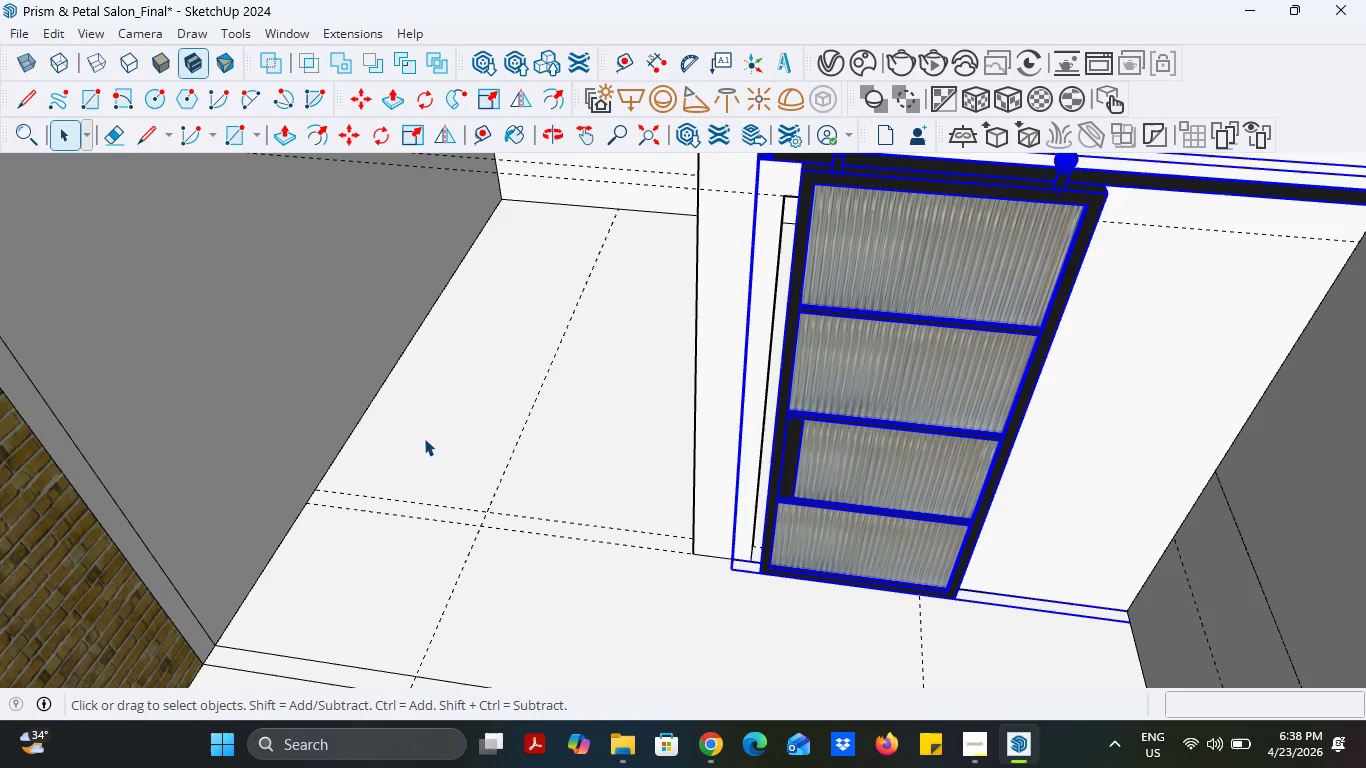 
scroll: coordinate [442, 468], scroll_direction: down, amount: 6.0
 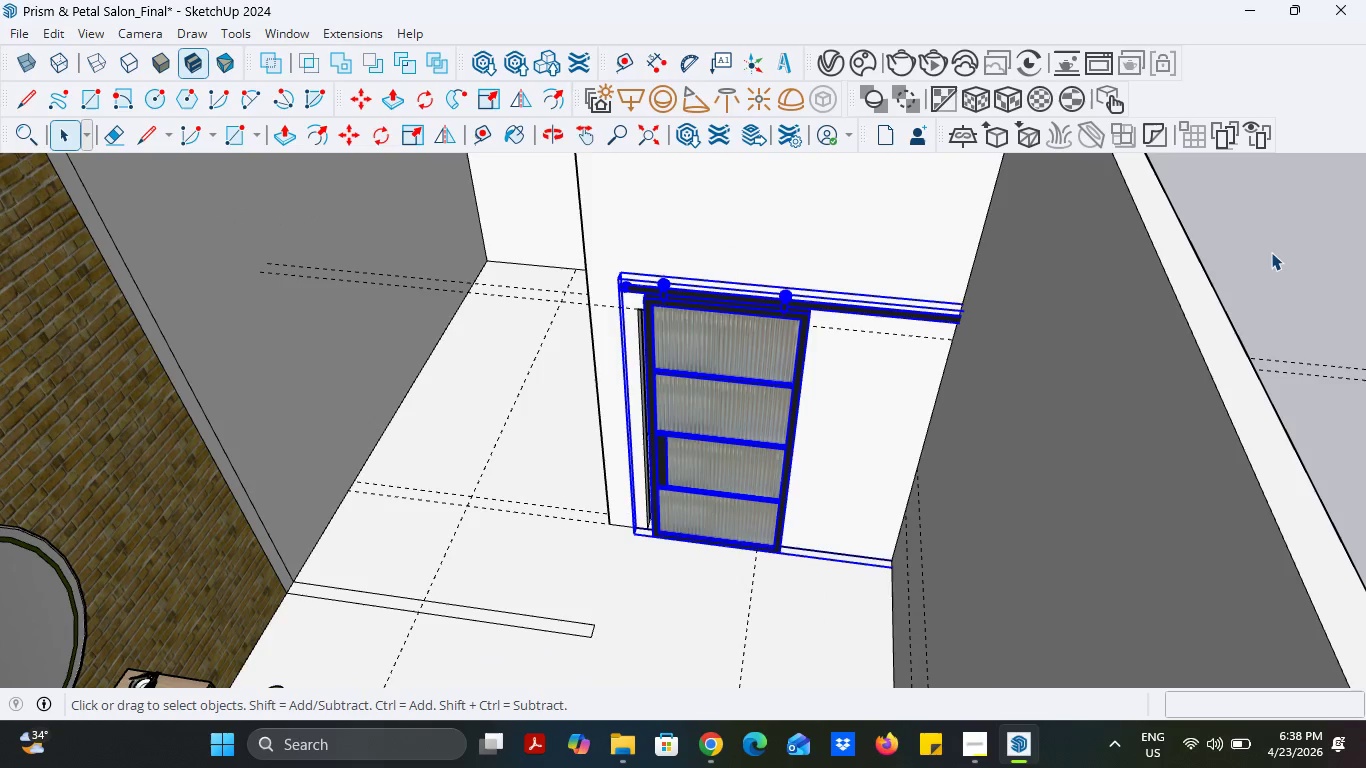 
left_click([1271, 252])
 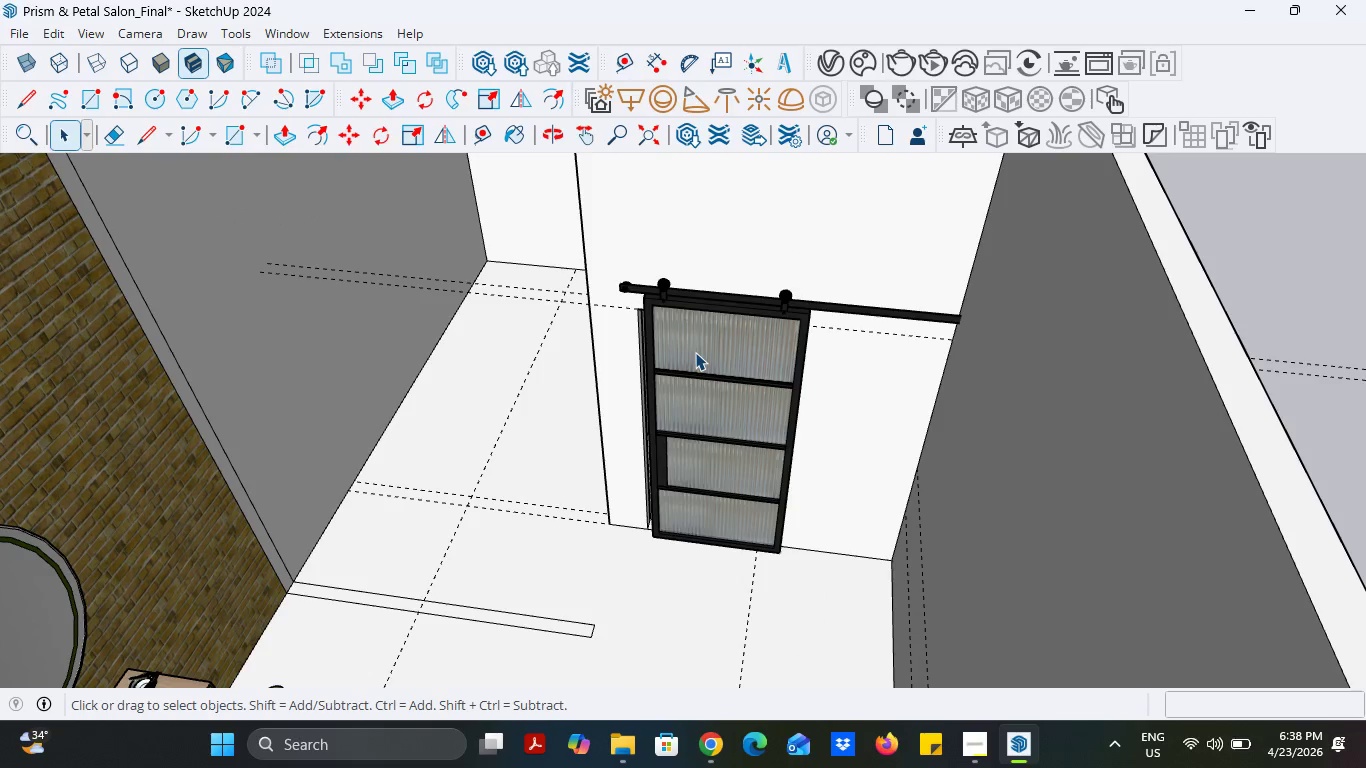 
left_click([695, 352])
 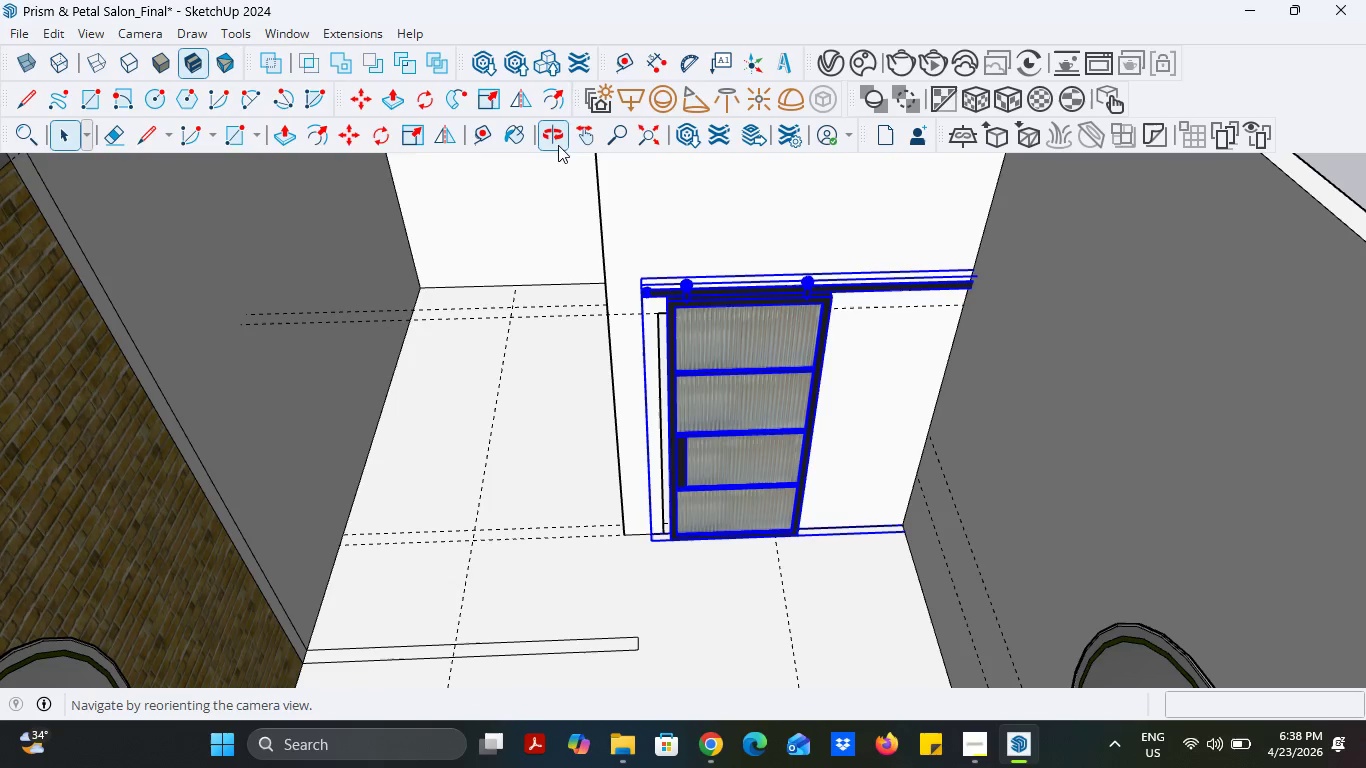 
wait(5.33)
 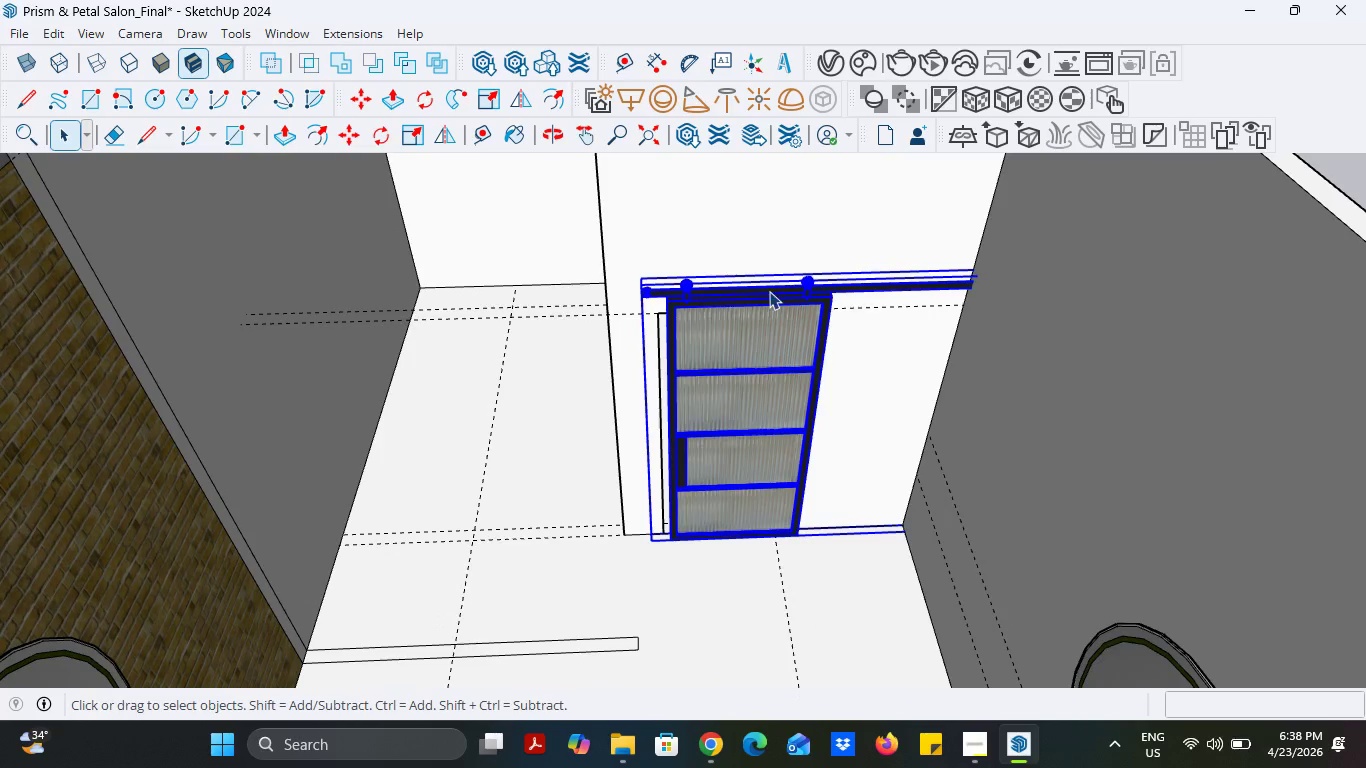 
left_click([352, 139])
 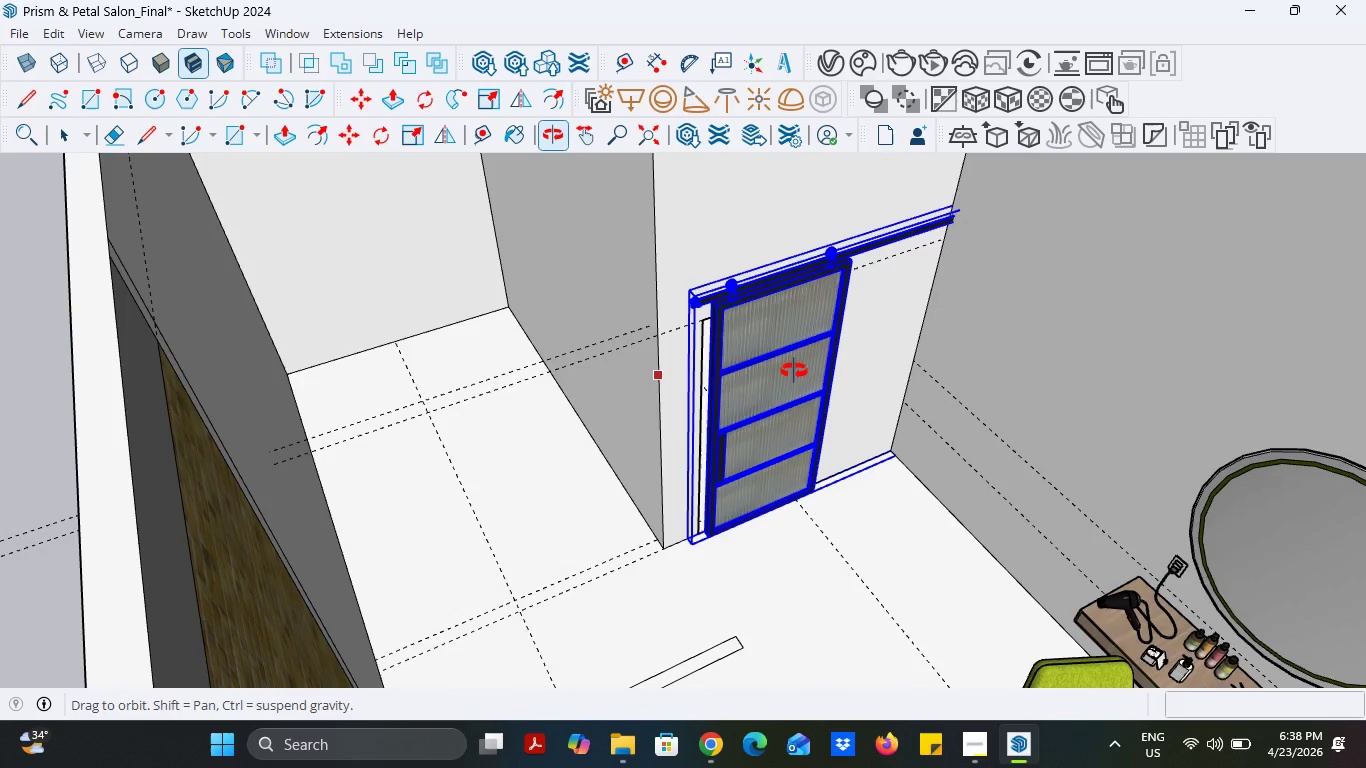 
scroll: coordinate [710, 306], scroll_direction: up, amount: 22.0
 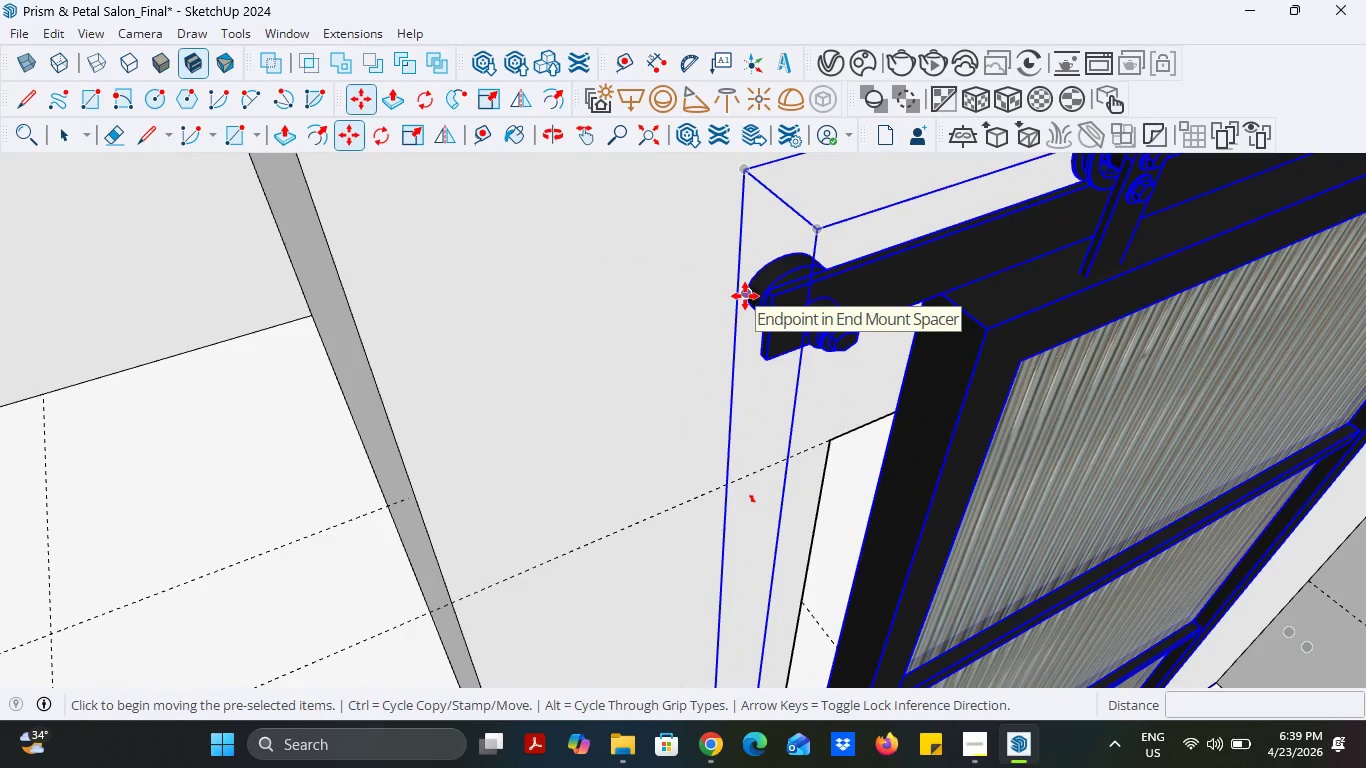 
left_click([745, 296])
 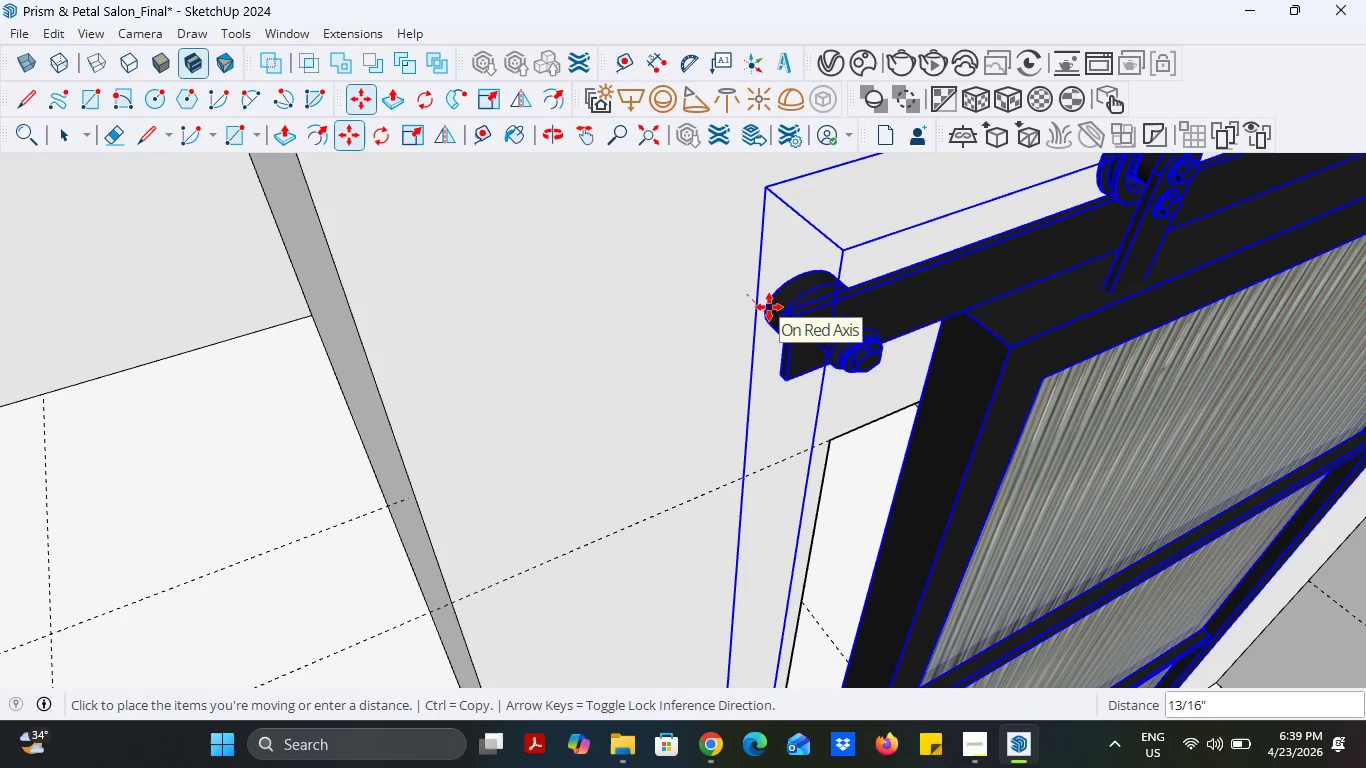 
left_click([769, 307])
 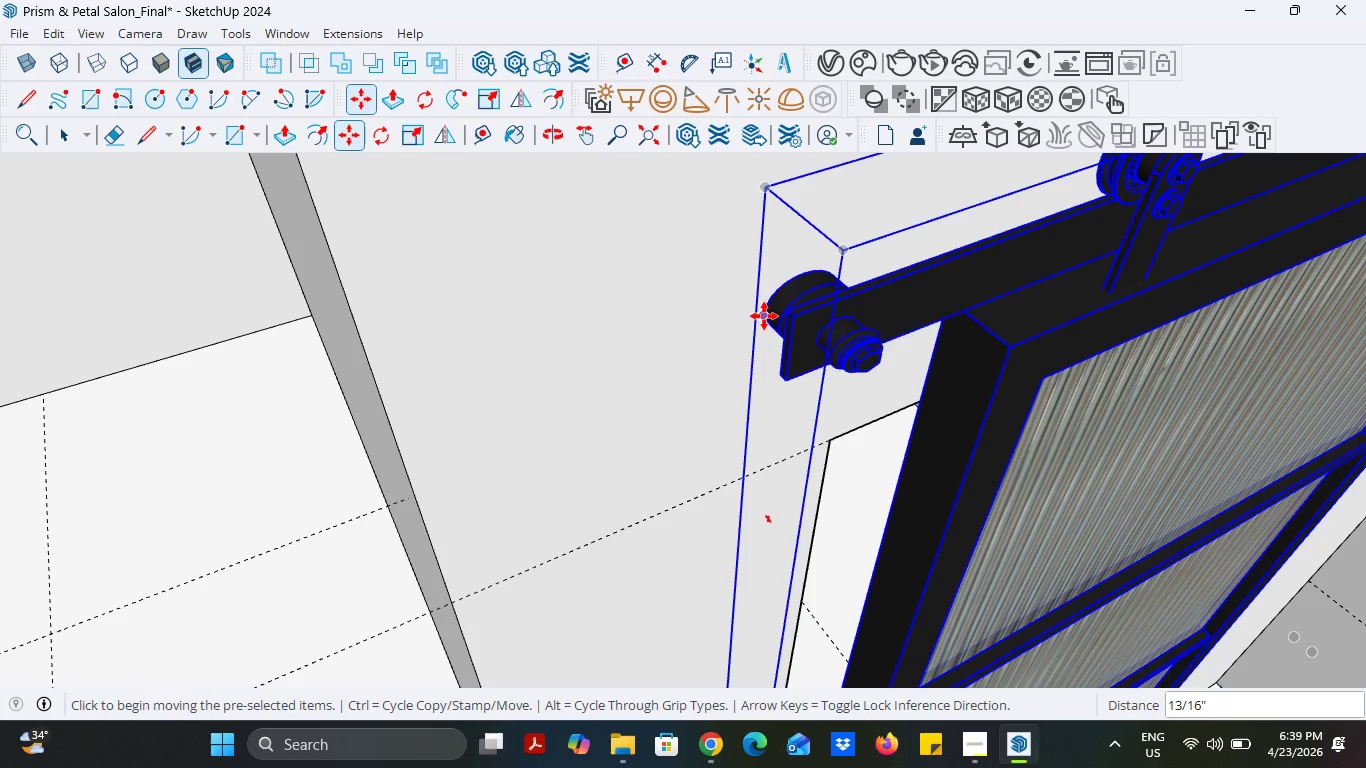 
left_click([764, 316])
 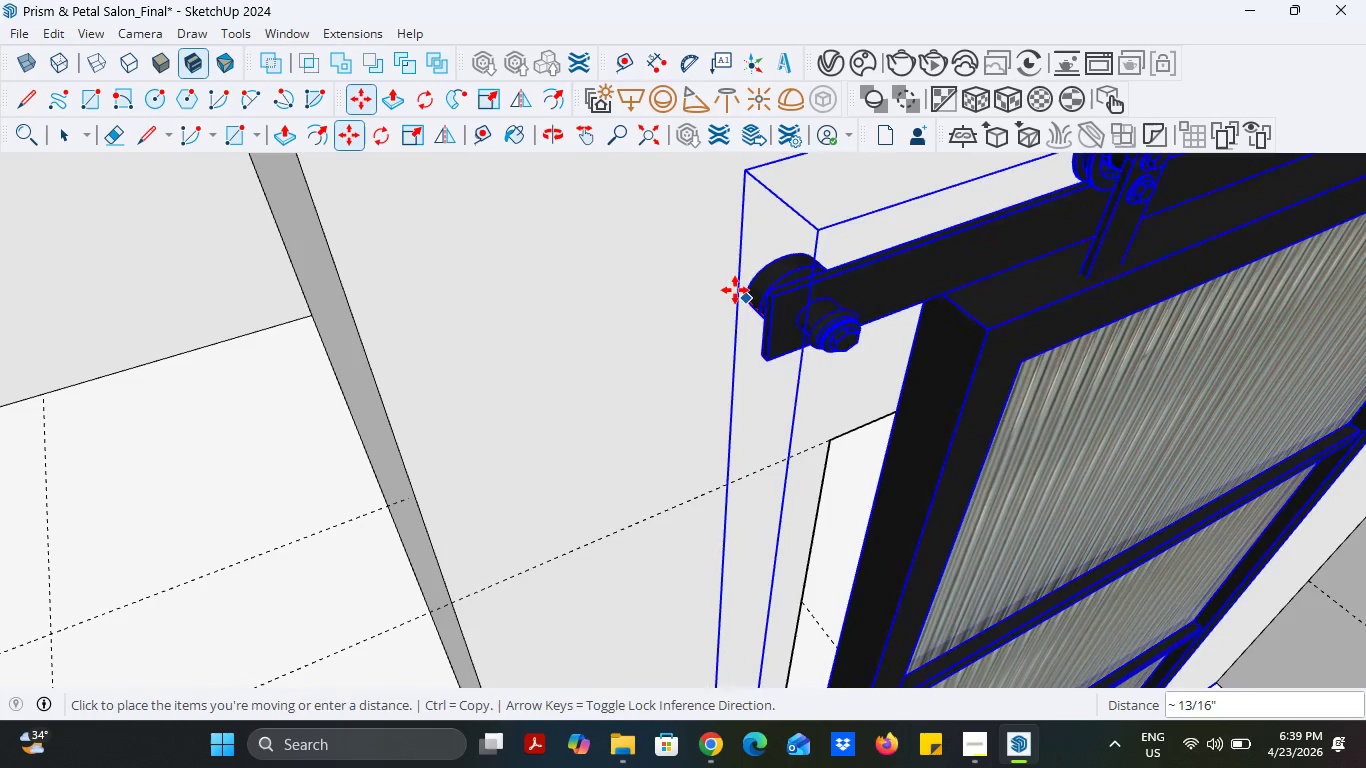 
left_click([735, 290])
 